 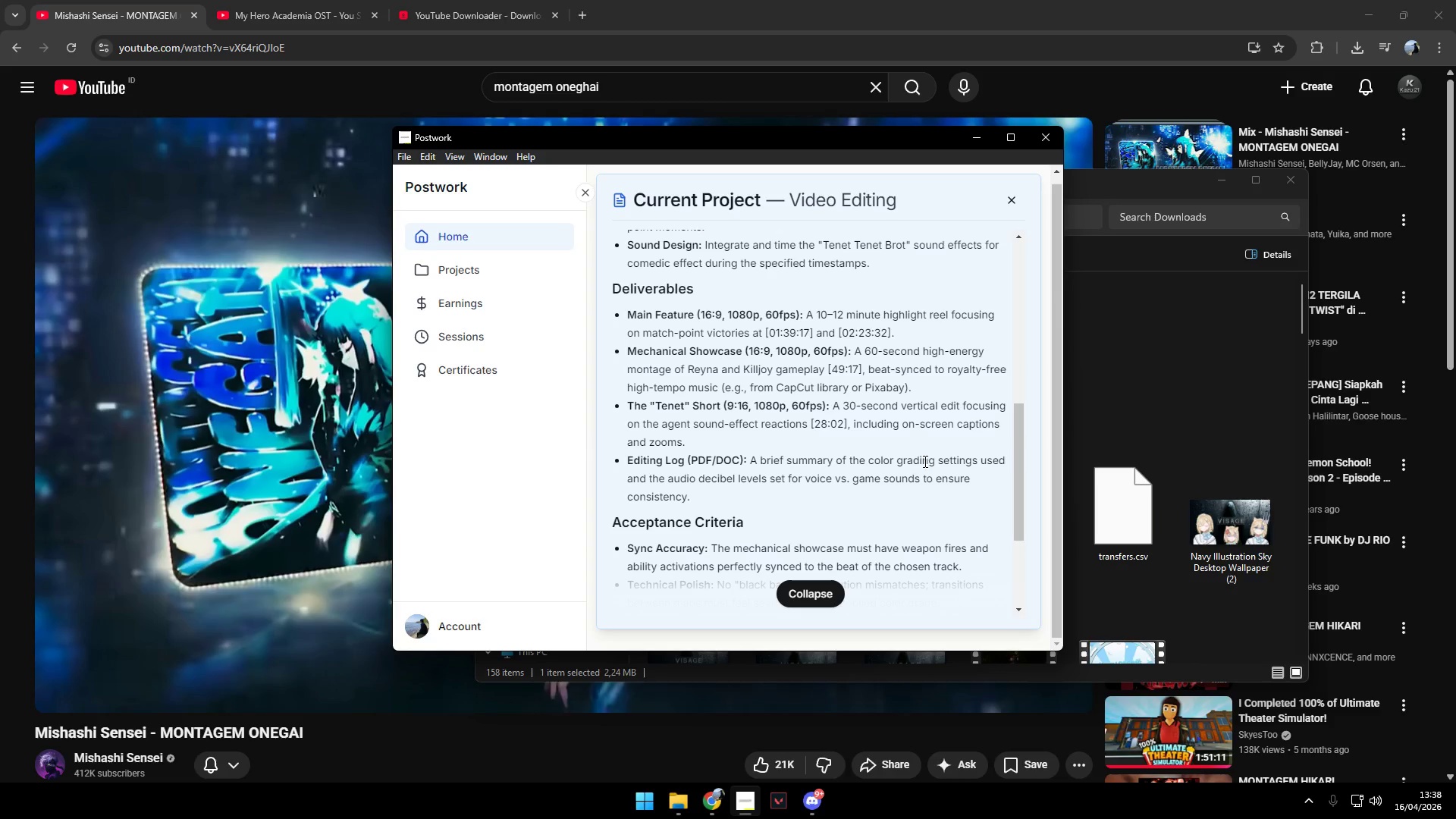 
left_click([509, 470])
 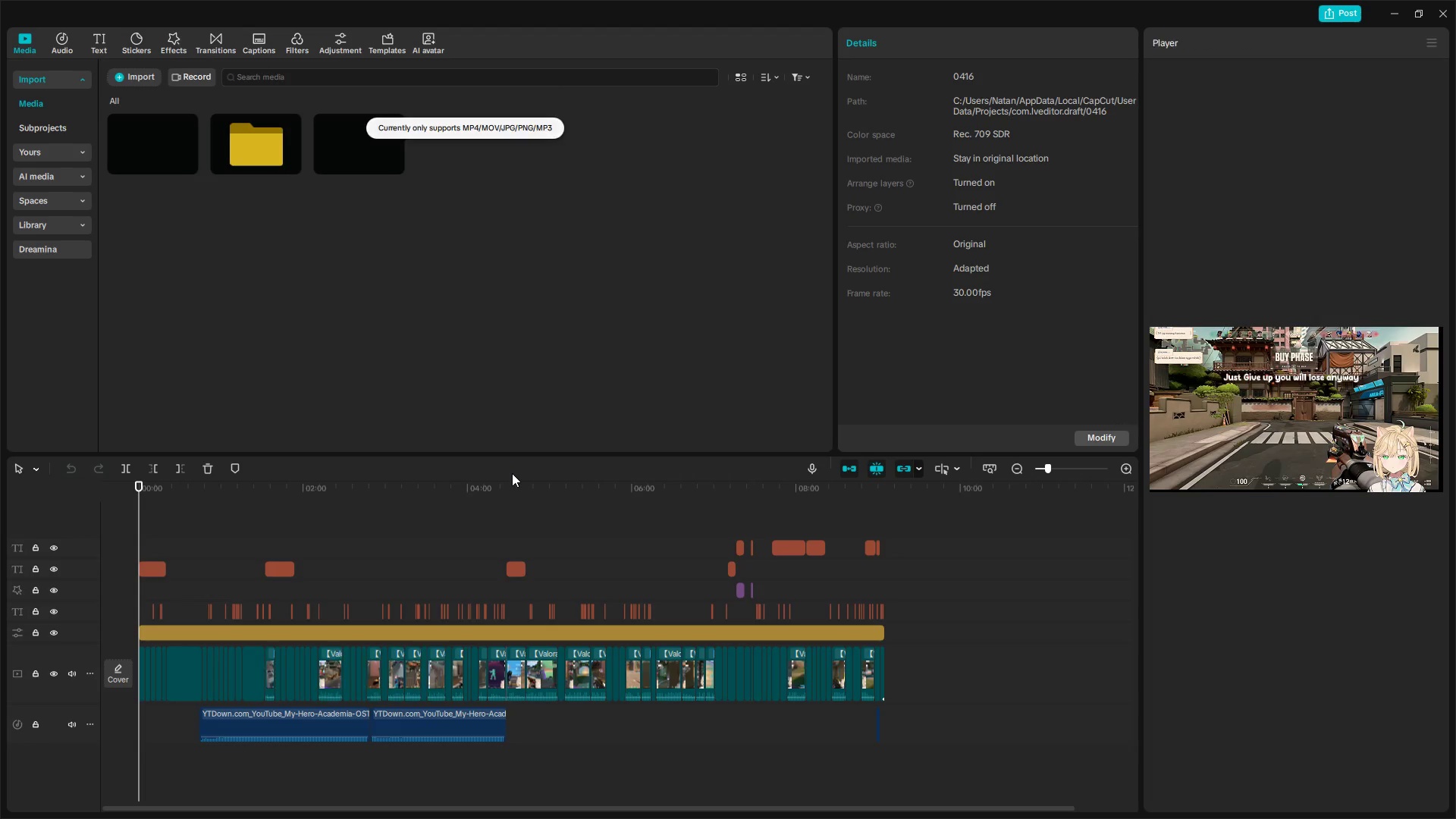 
wait(5.97)
 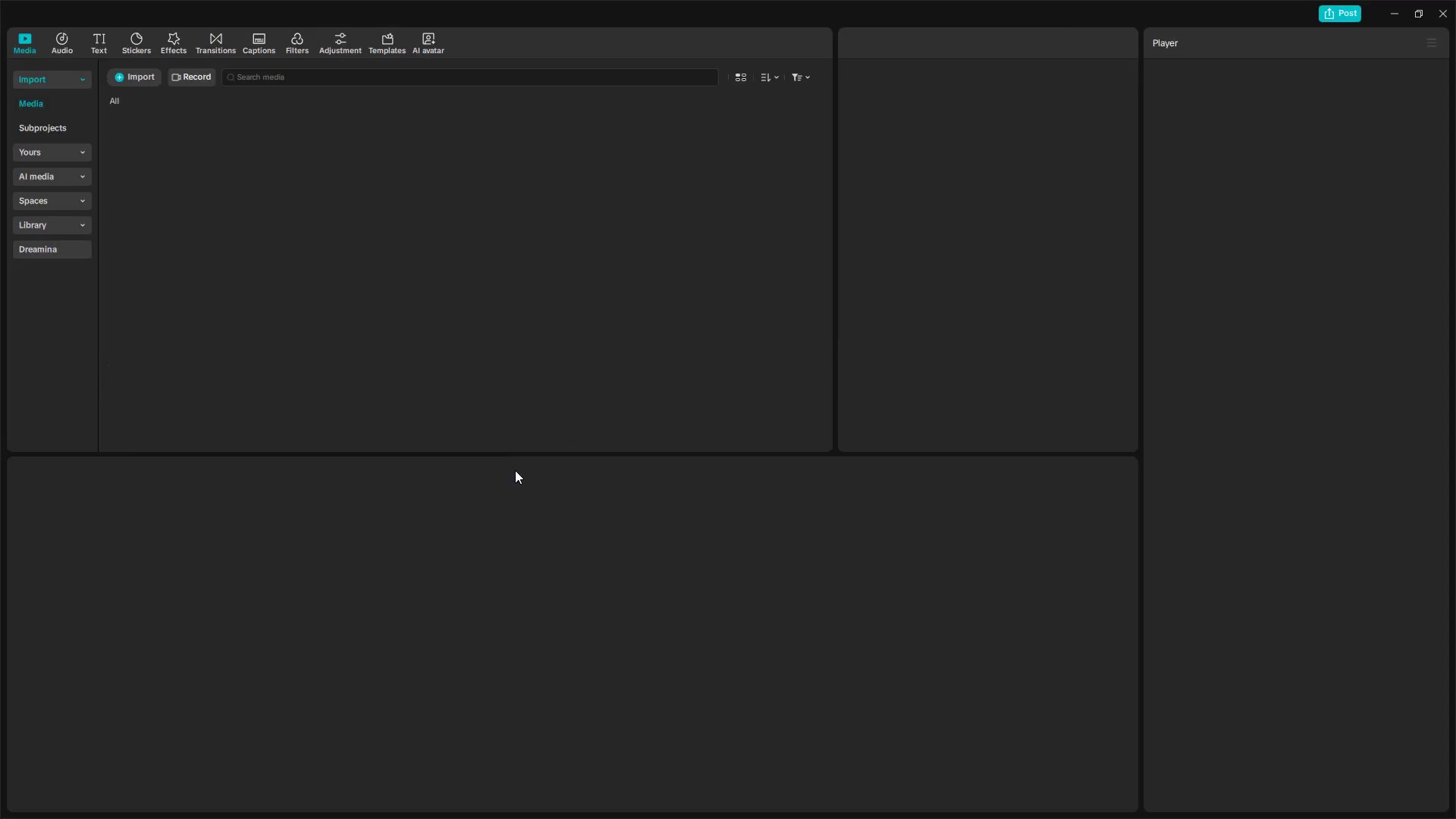 
hold_key(key=ControlLeft, duration=0.92)
scroll: coordinate [984, 690], scroll_direction: up, amount: 5.0
 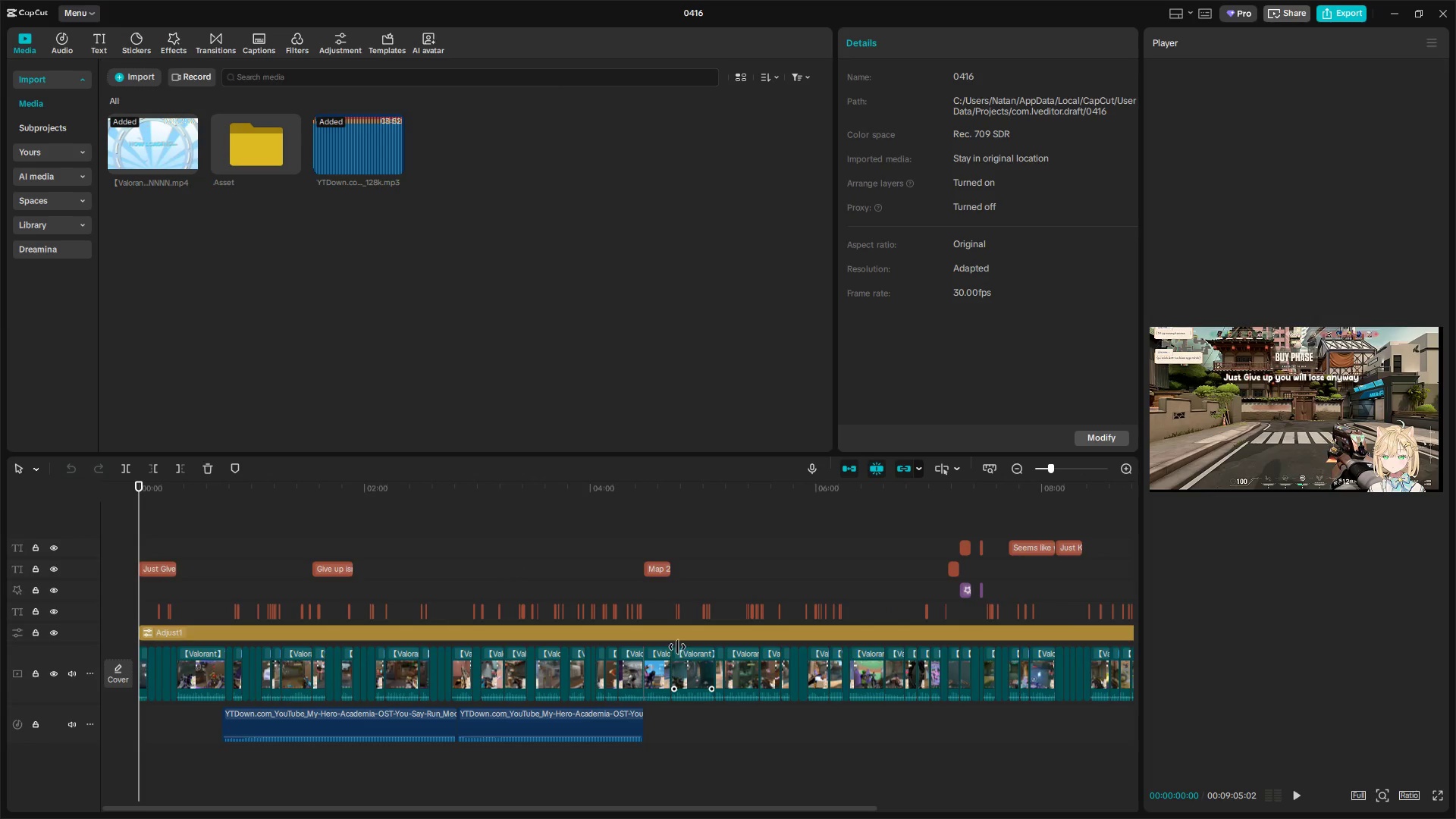 
left_click([680, 635])
 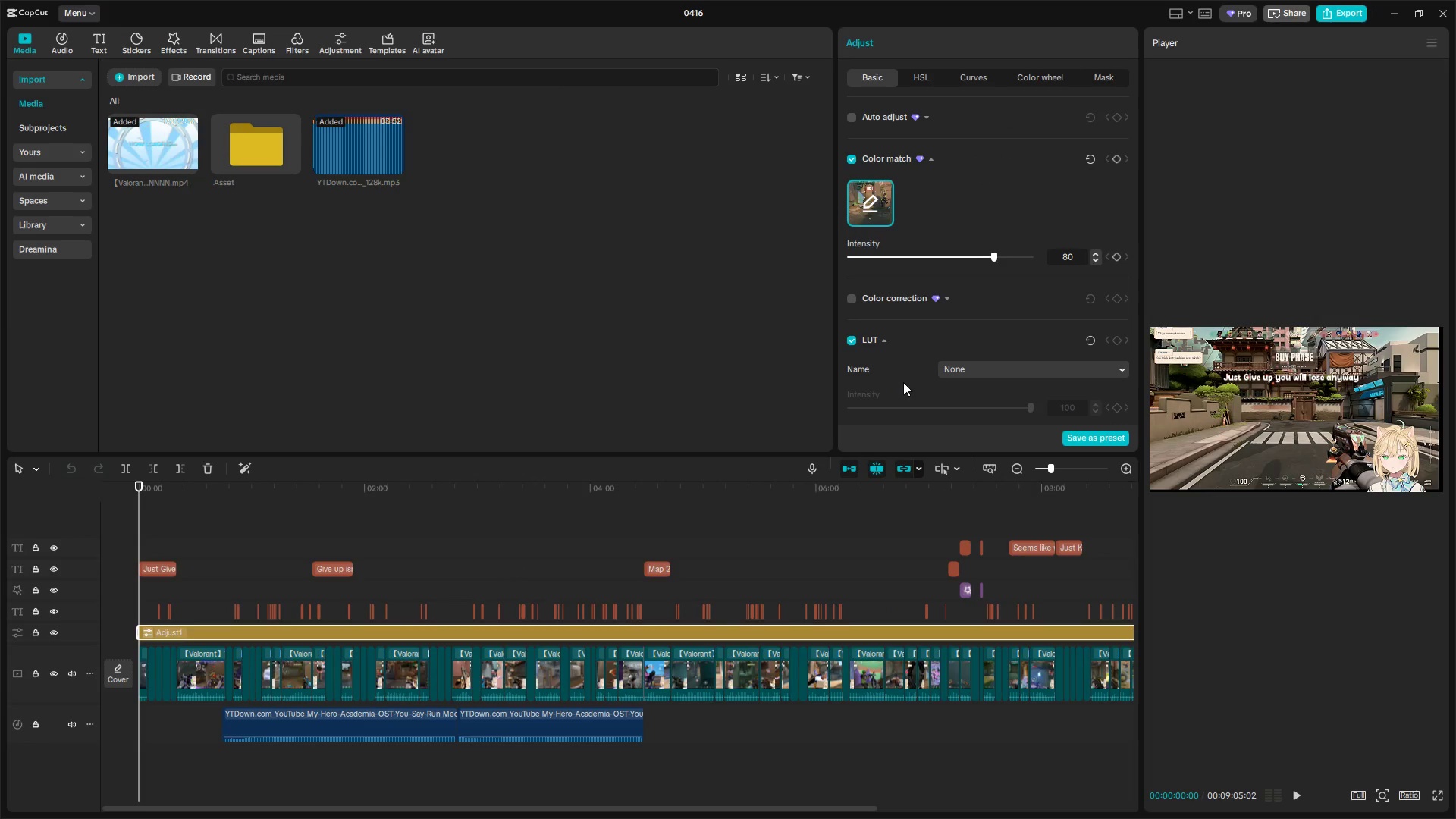 
scroll: coordinate [902, 375], scroll_direction: down, amount: 8.0
 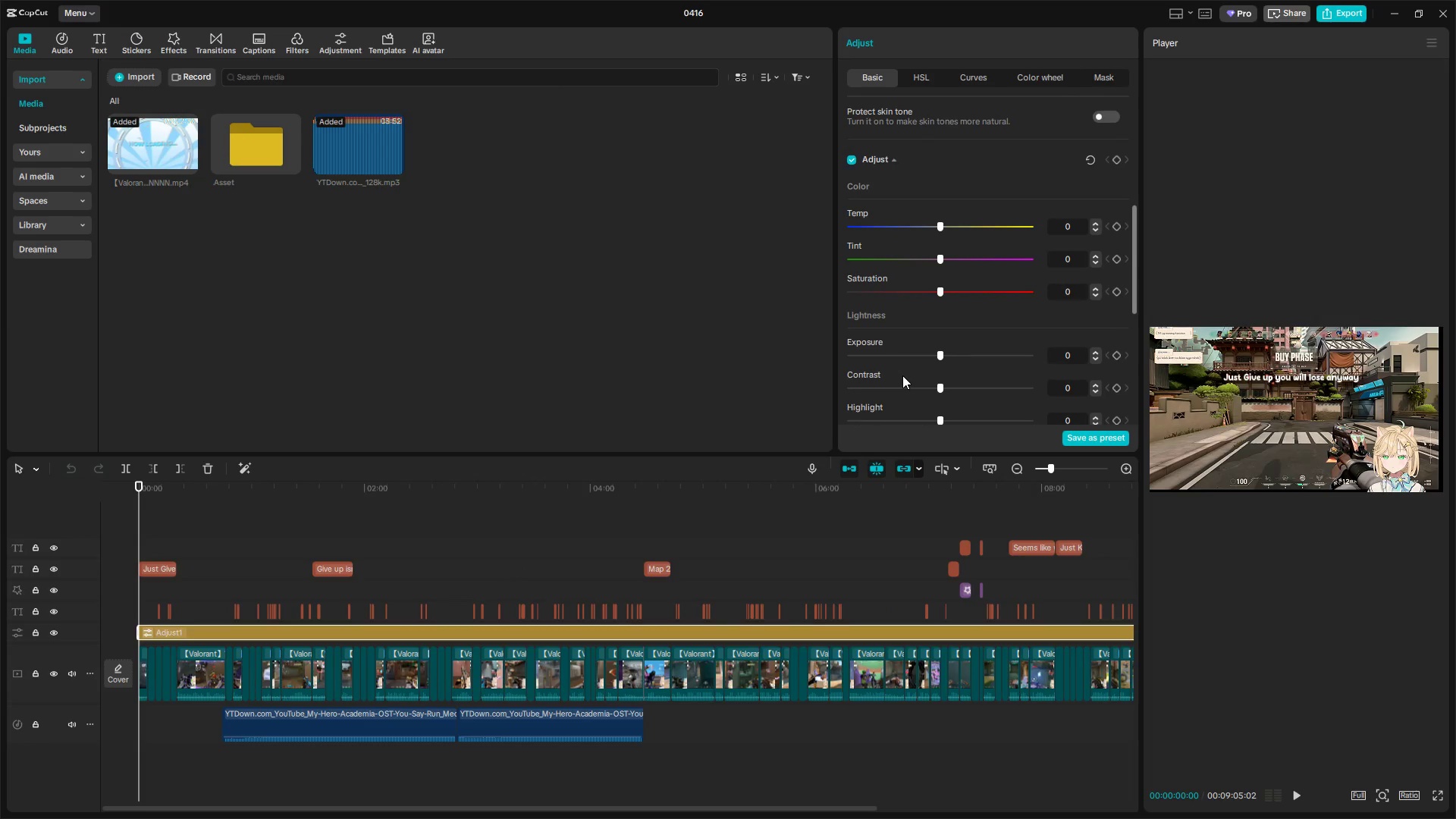 
scroll: coordinate [902, 375], scroll_direction: up, amount: 11.0
 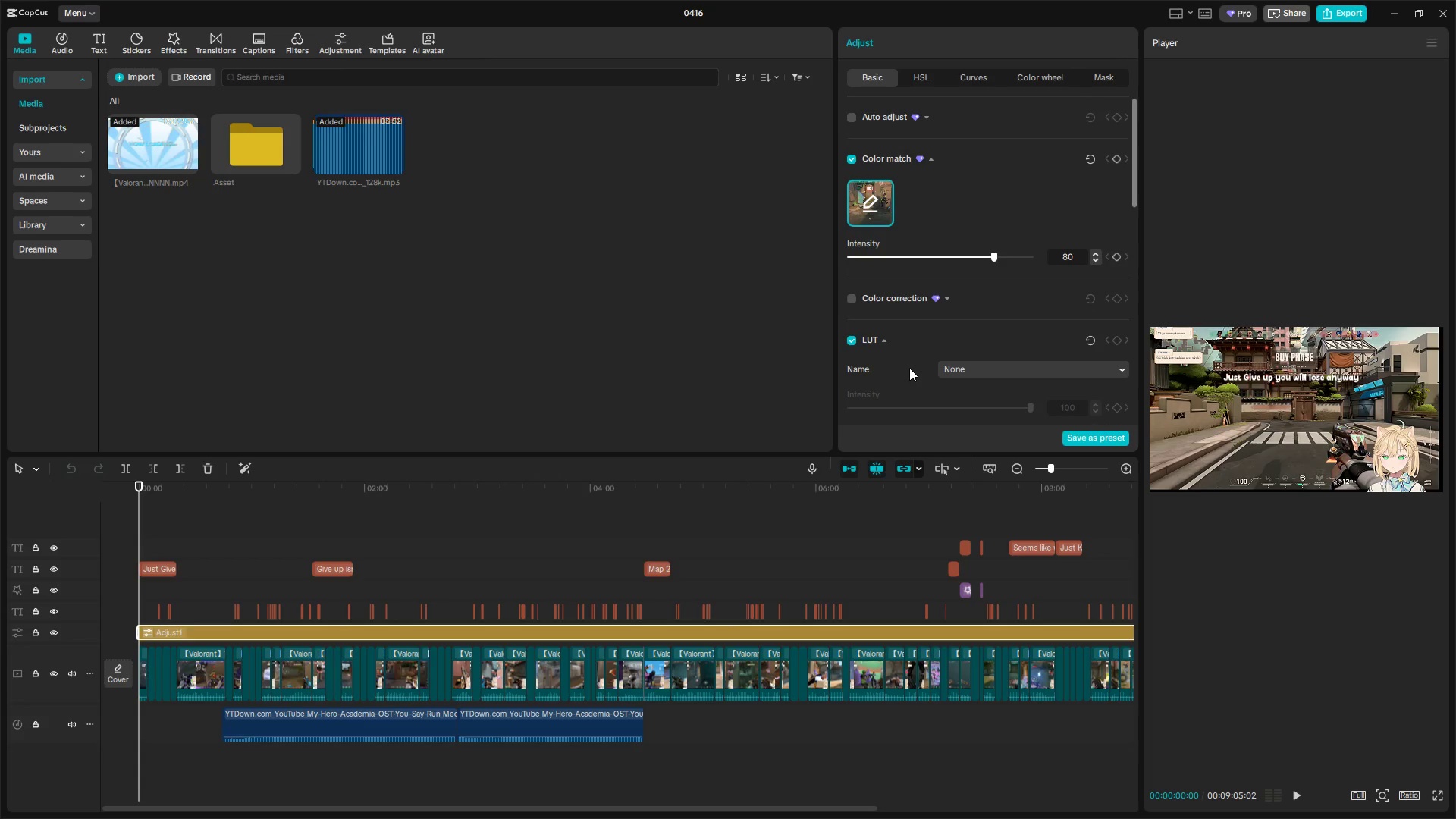 
scroll: coordinate [959, 328], scroll_direction: down, amount: 8.0
 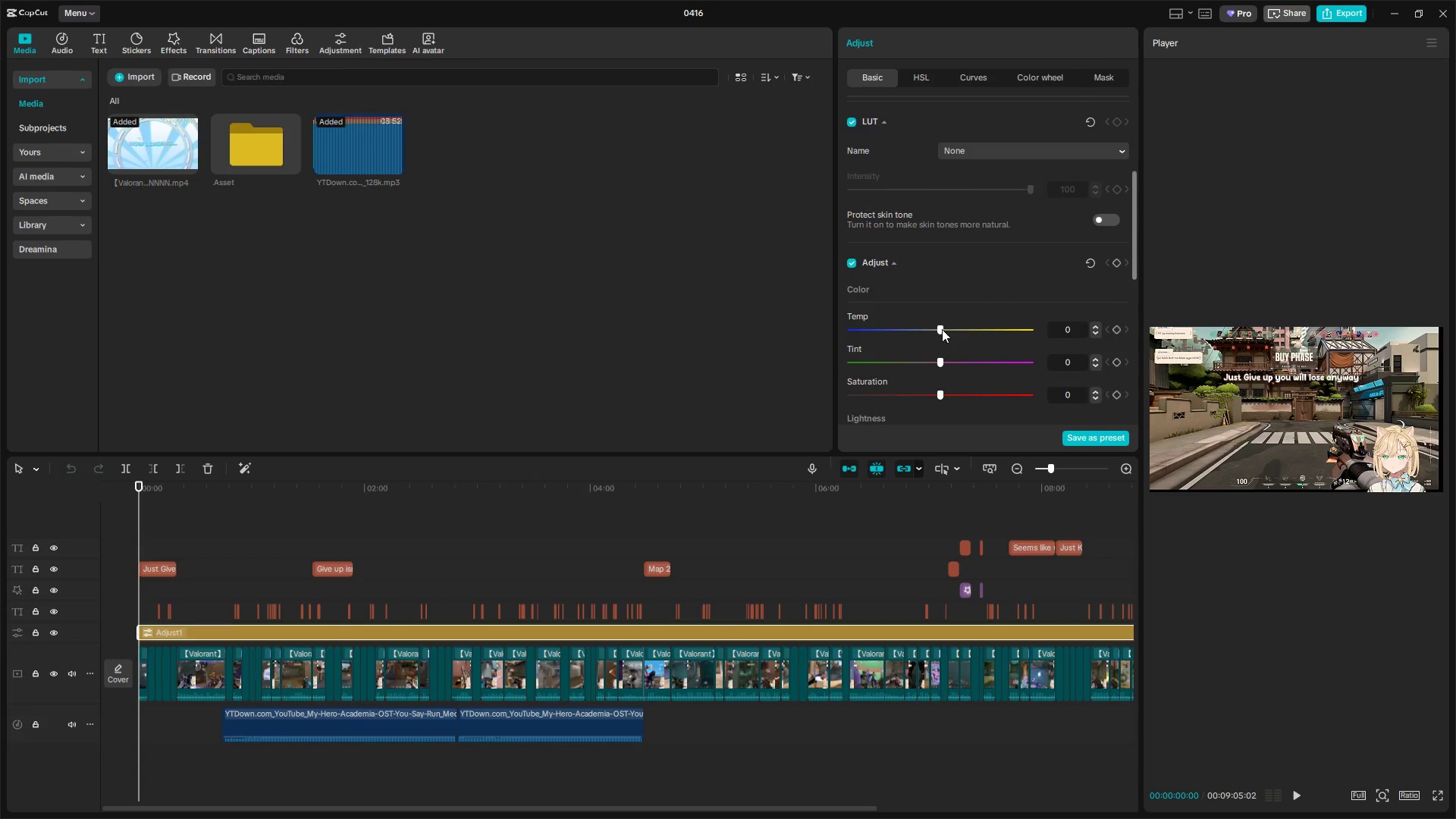 
left_click_drag(start_coordinate=[940, 330], to_coordinate=[925, 331])
 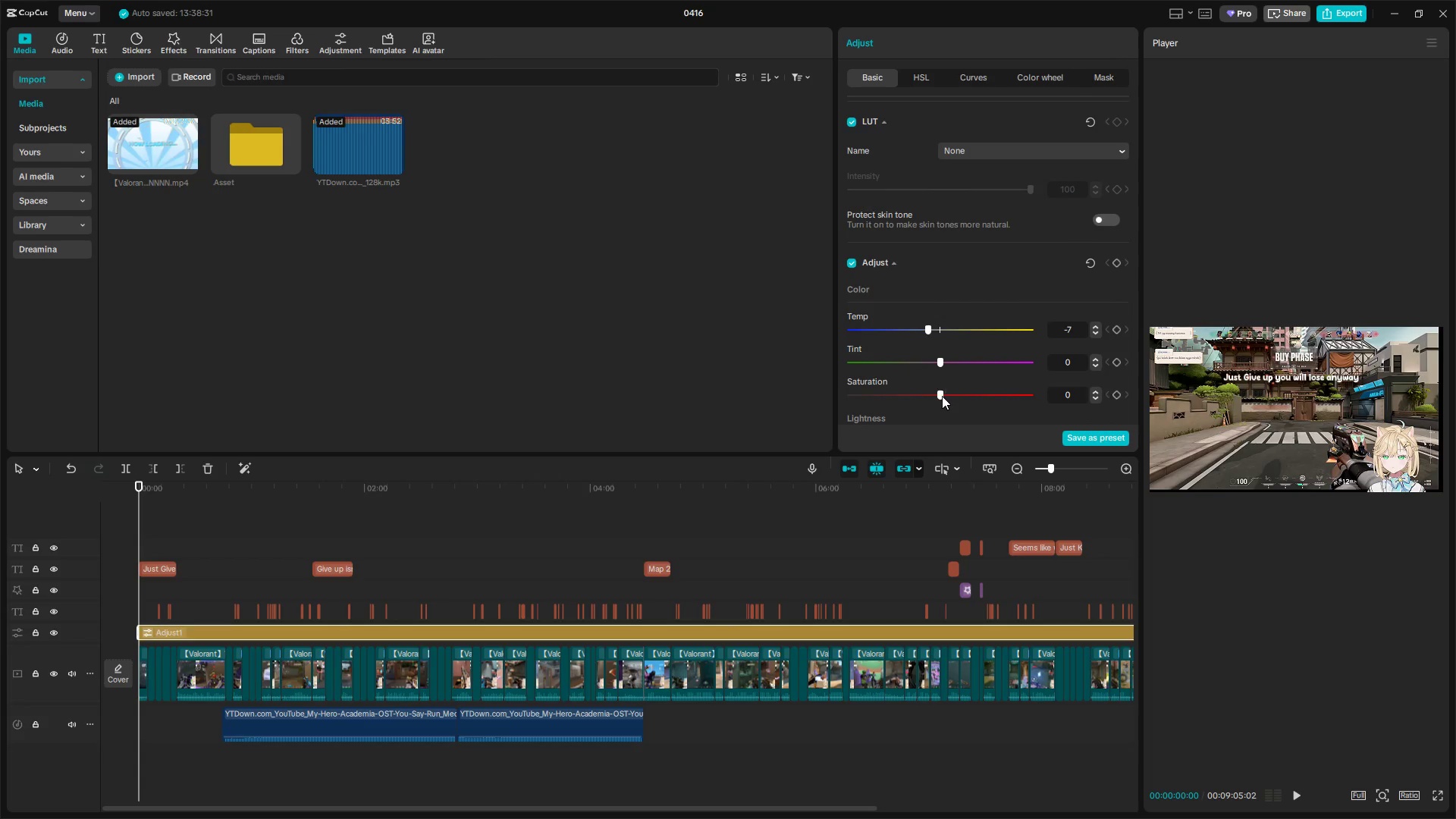 
left_click_drag(start_coordinate=[941, 396], to_coordinate=[950, 395])
 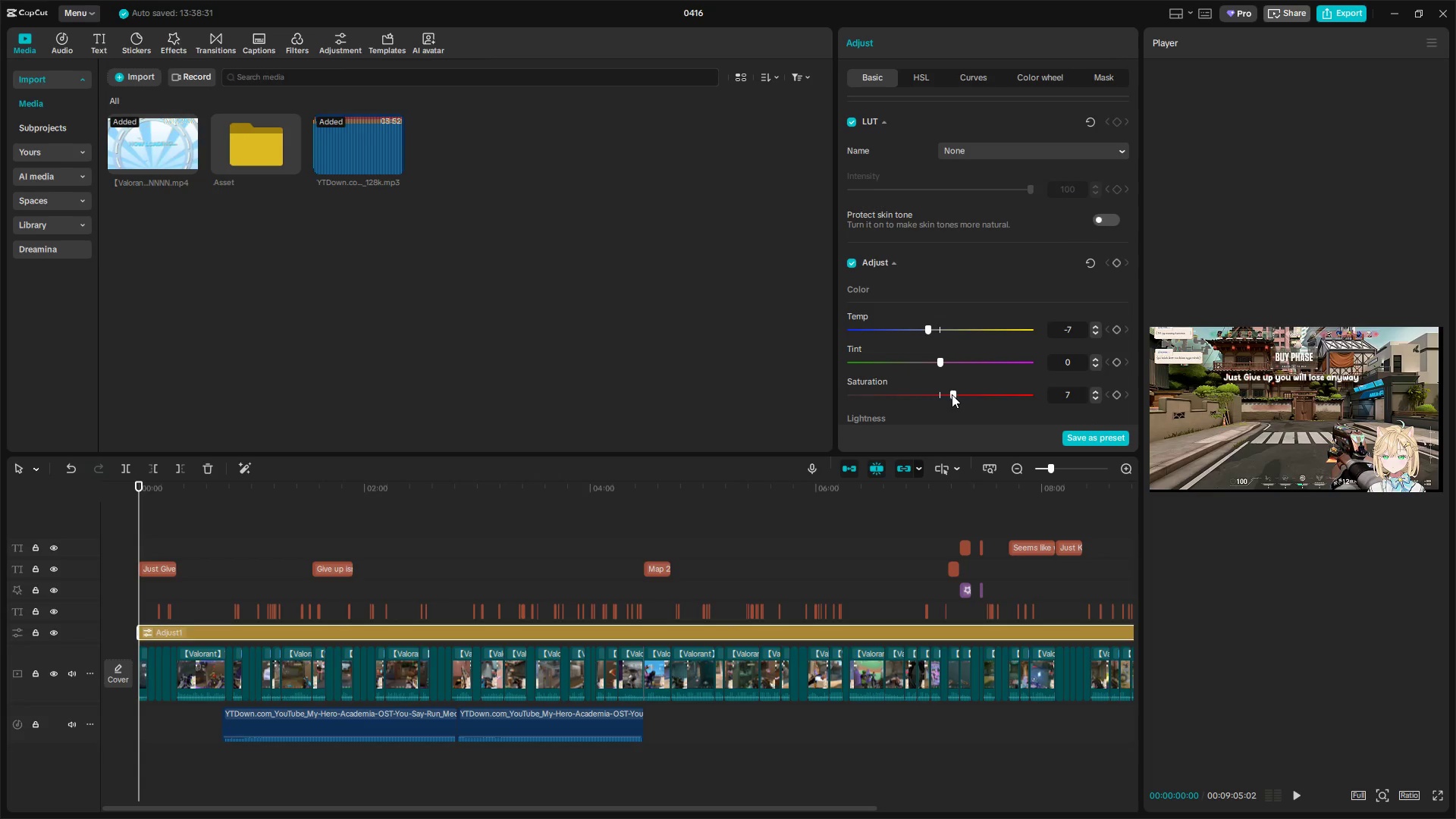 
scroll: coordinate [952, 394], scroll_direction: down, amount: 4.0
 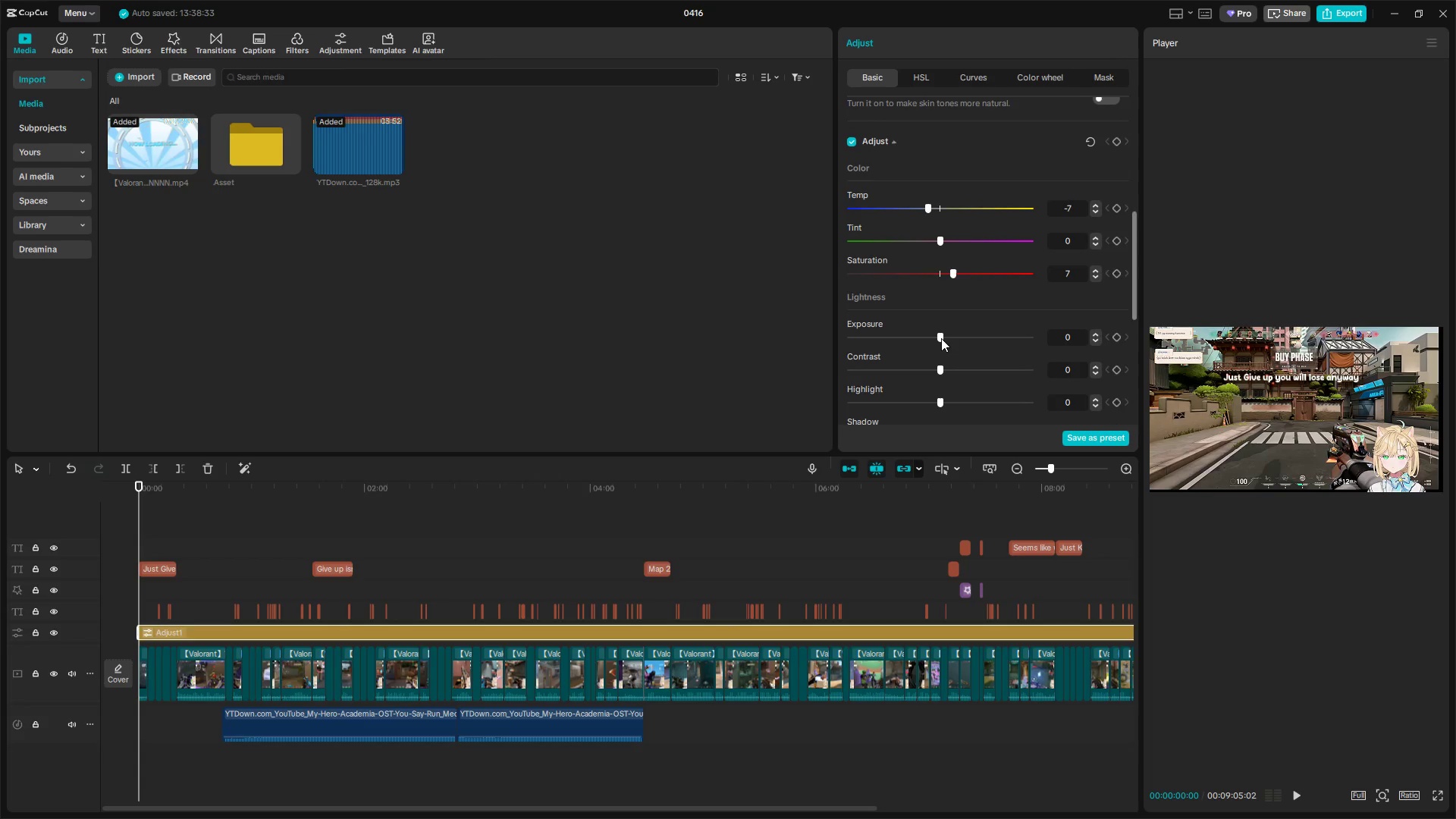 
left_click_drag(start_coordinate=[941, 338], to_coordinate=[947, 338])
 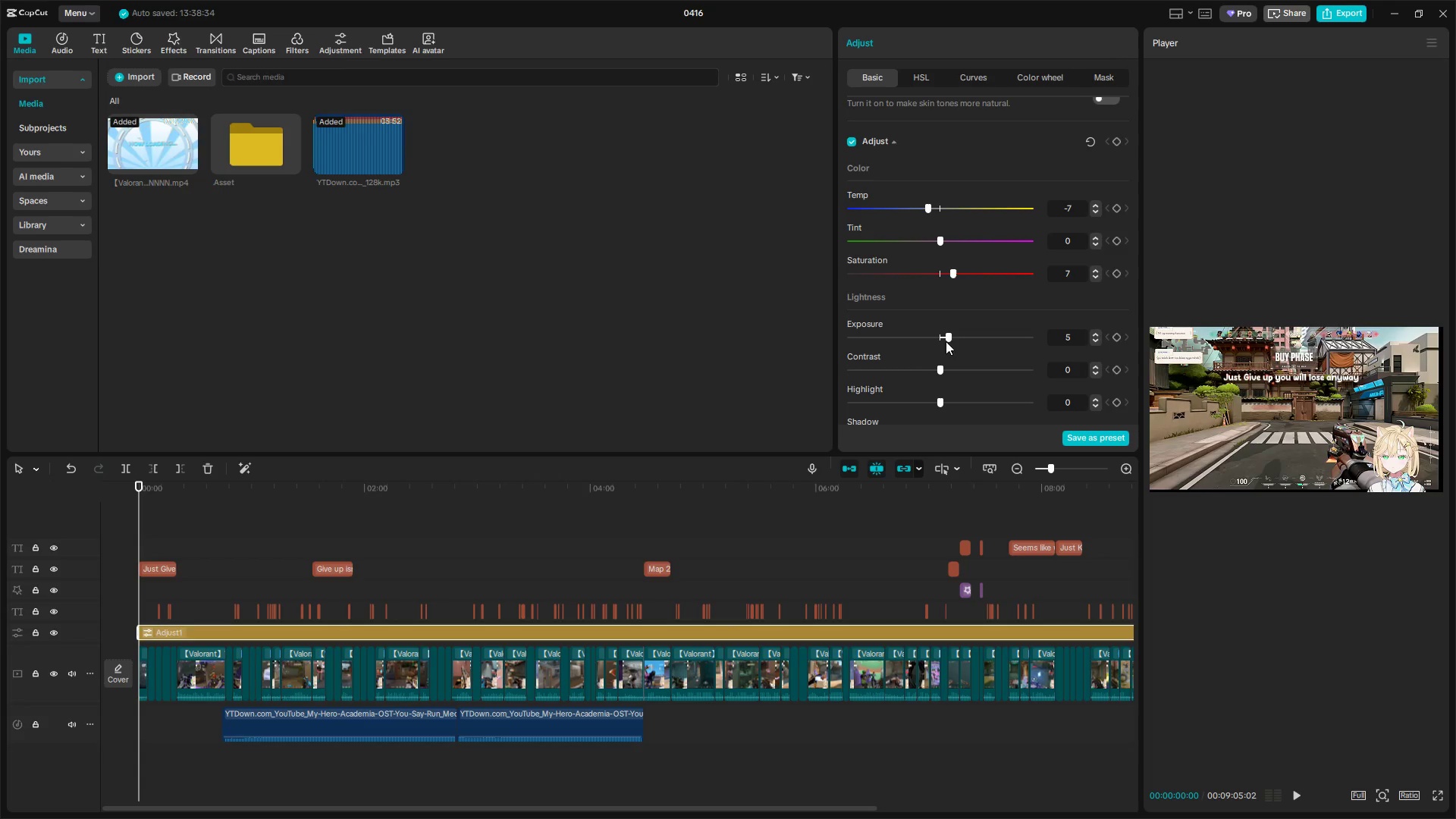 
left_click_drag(start_coordinate=[937, 369], to_coordinate=[950, 371])
 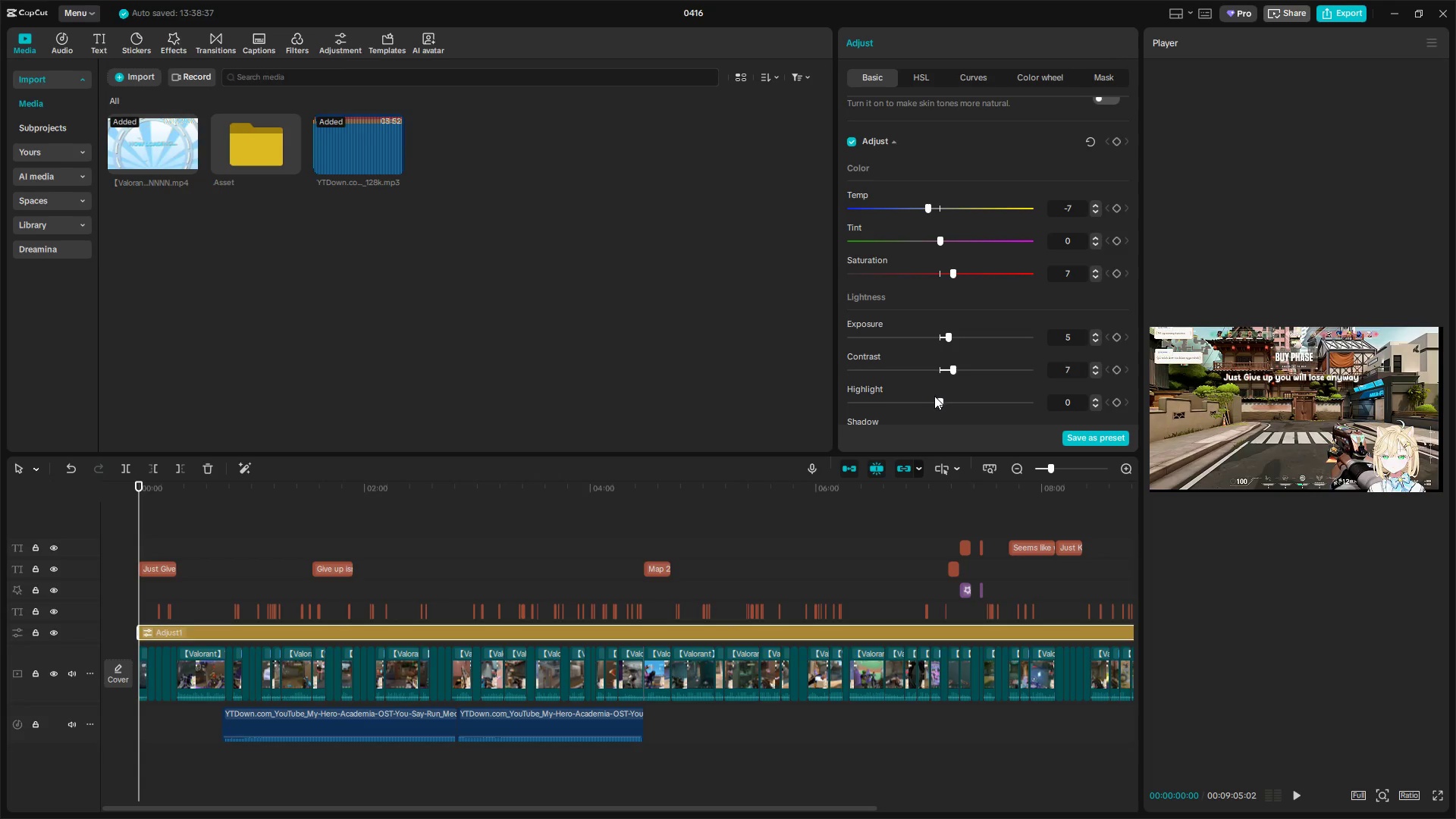 
left_click_drag(start_coordinate=[941, 401], to_coordinate=[927, 403])
 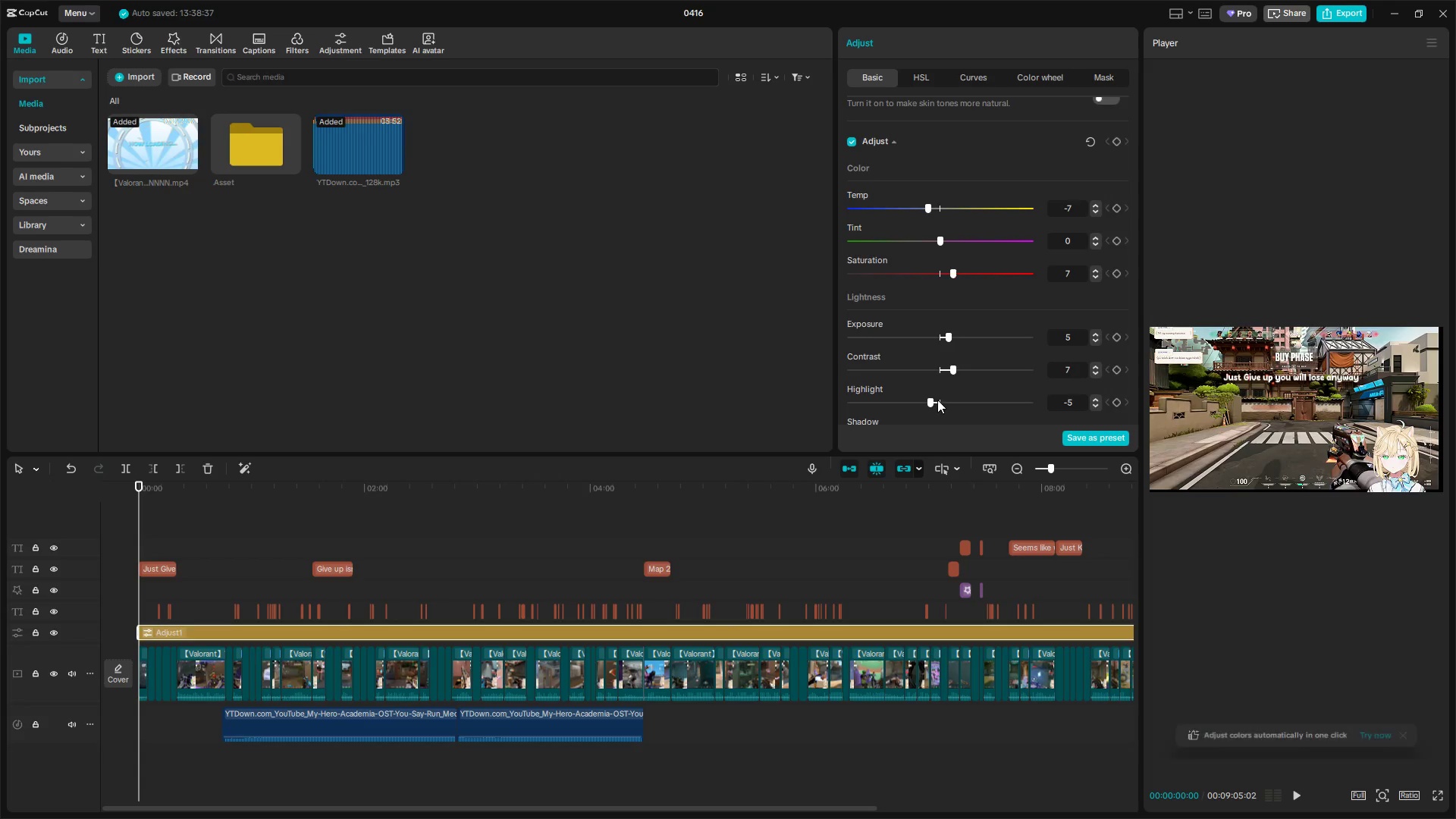 
scroll: coordinate [940, 399], scroll_direction: down, amount: 3.0
 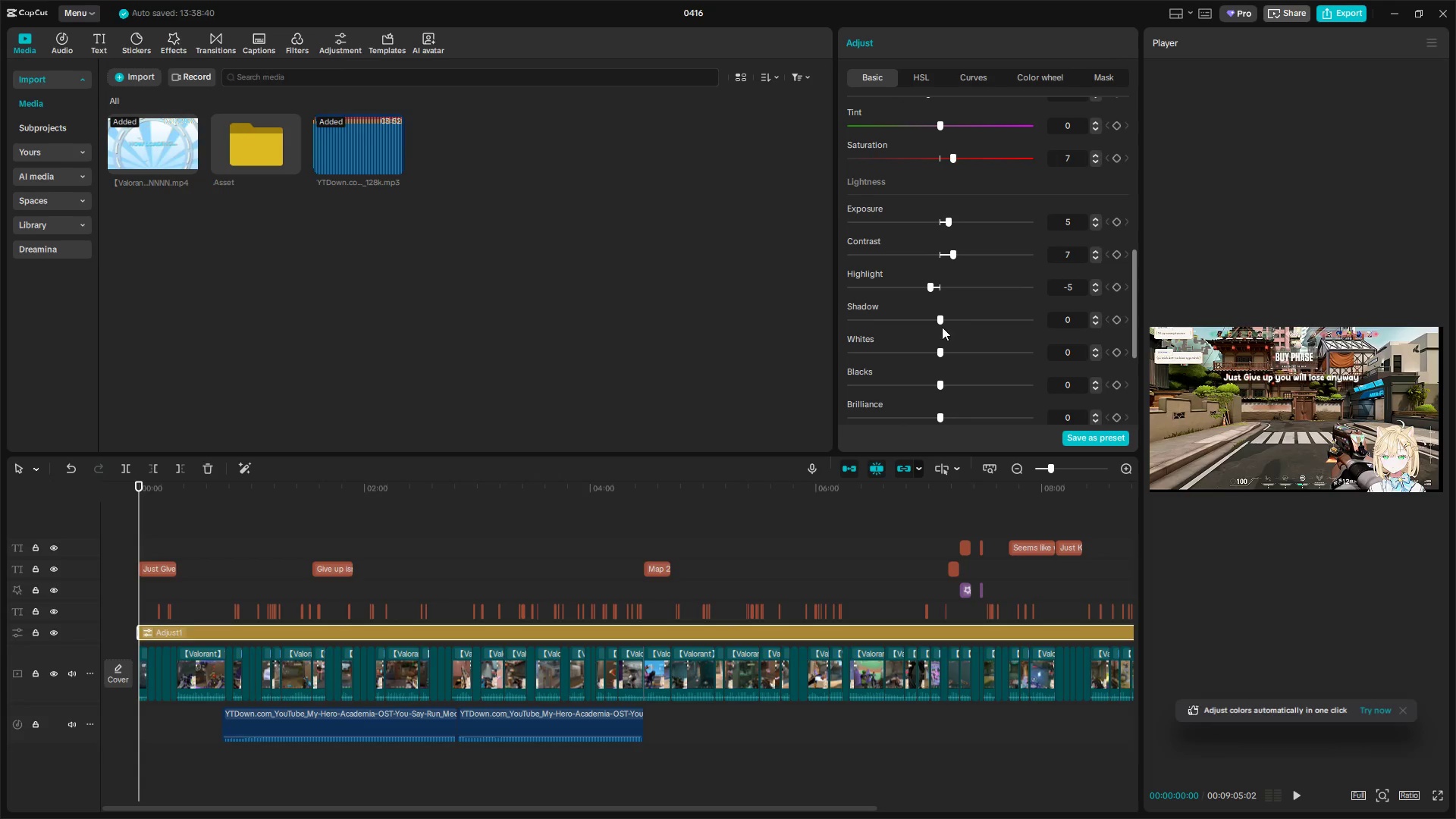 
left_click_drag(start_coordinate=[940, 321], to_coordinate=[946, 320])
 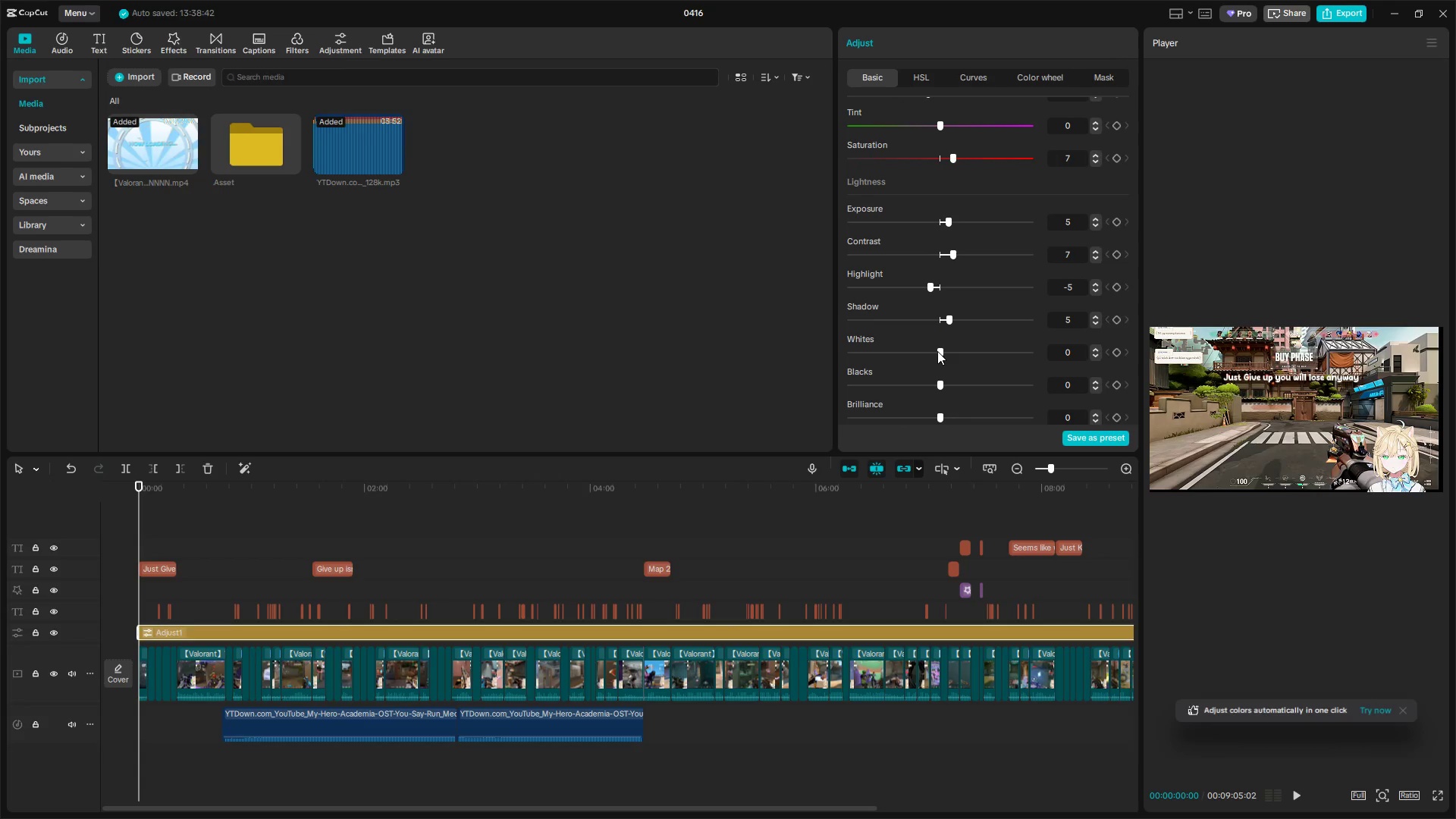 
left_click_drag(start_coordinate=[937, 350], to_coordinate=[927, 351])
 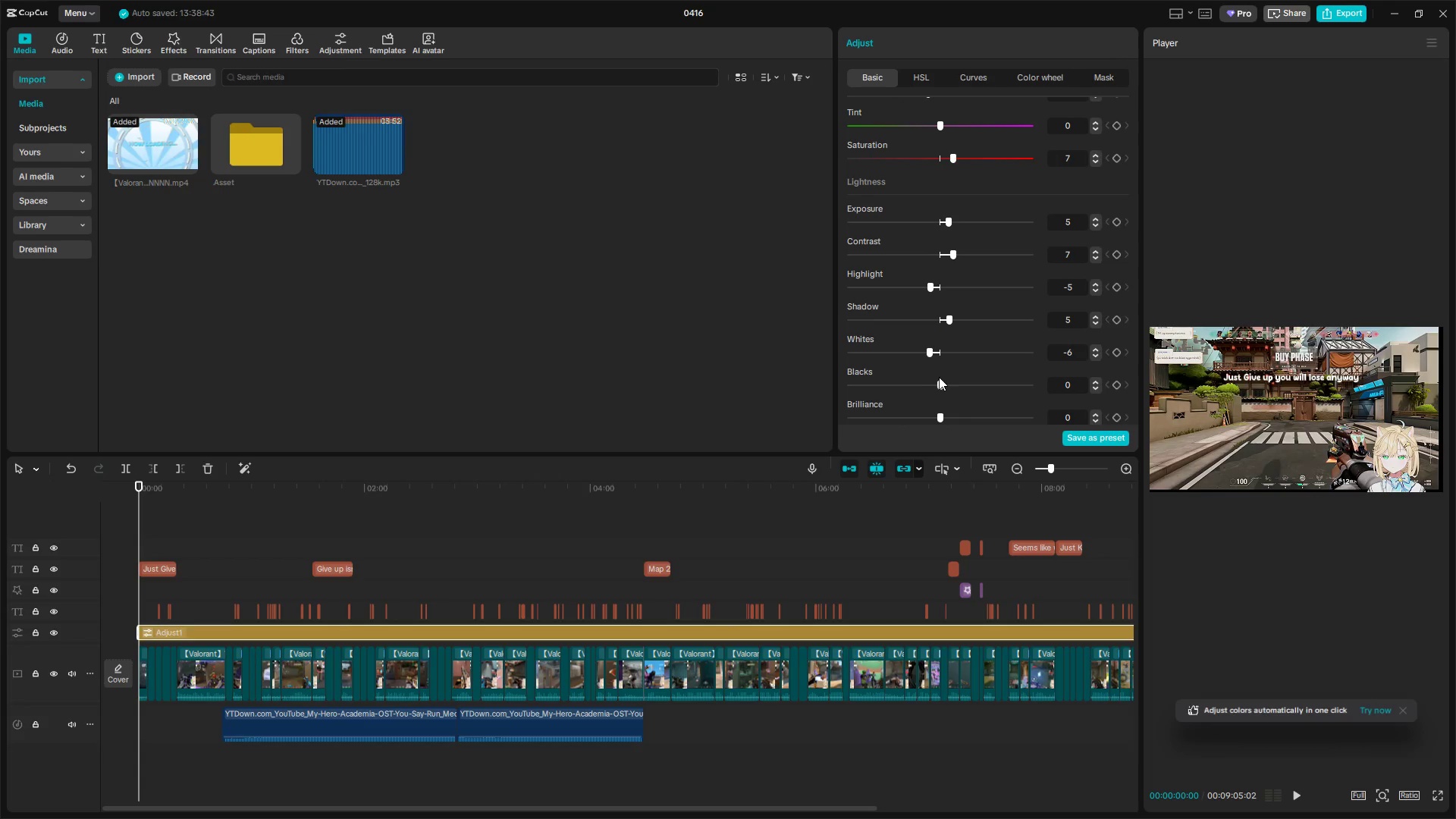 
left_click_drag(start_coordinate=[943, 378], to_coordinate=[939, 381])
 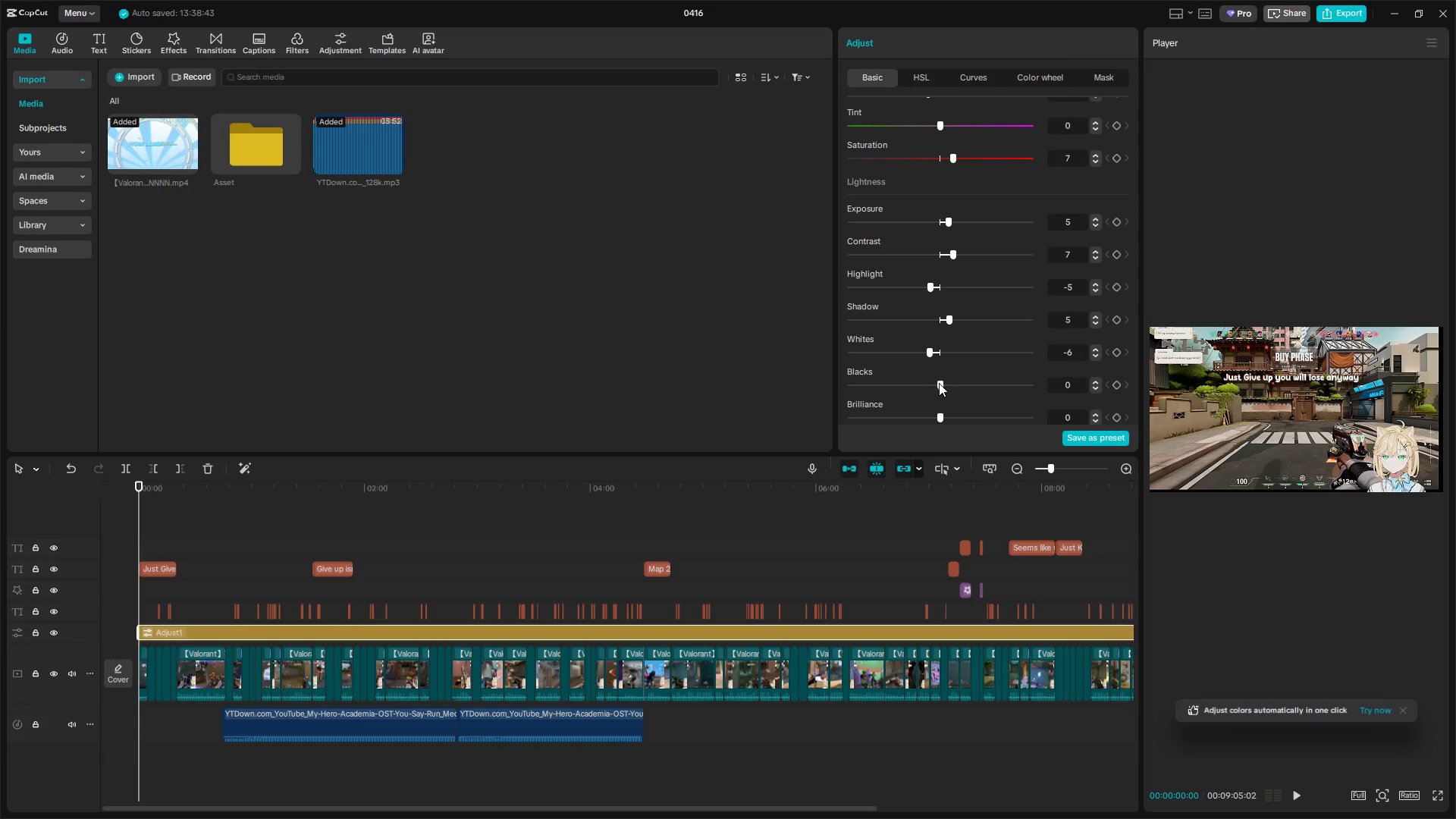 
scroll: coordinate [944, 379], scroll_direction: down, amount: 6.0
 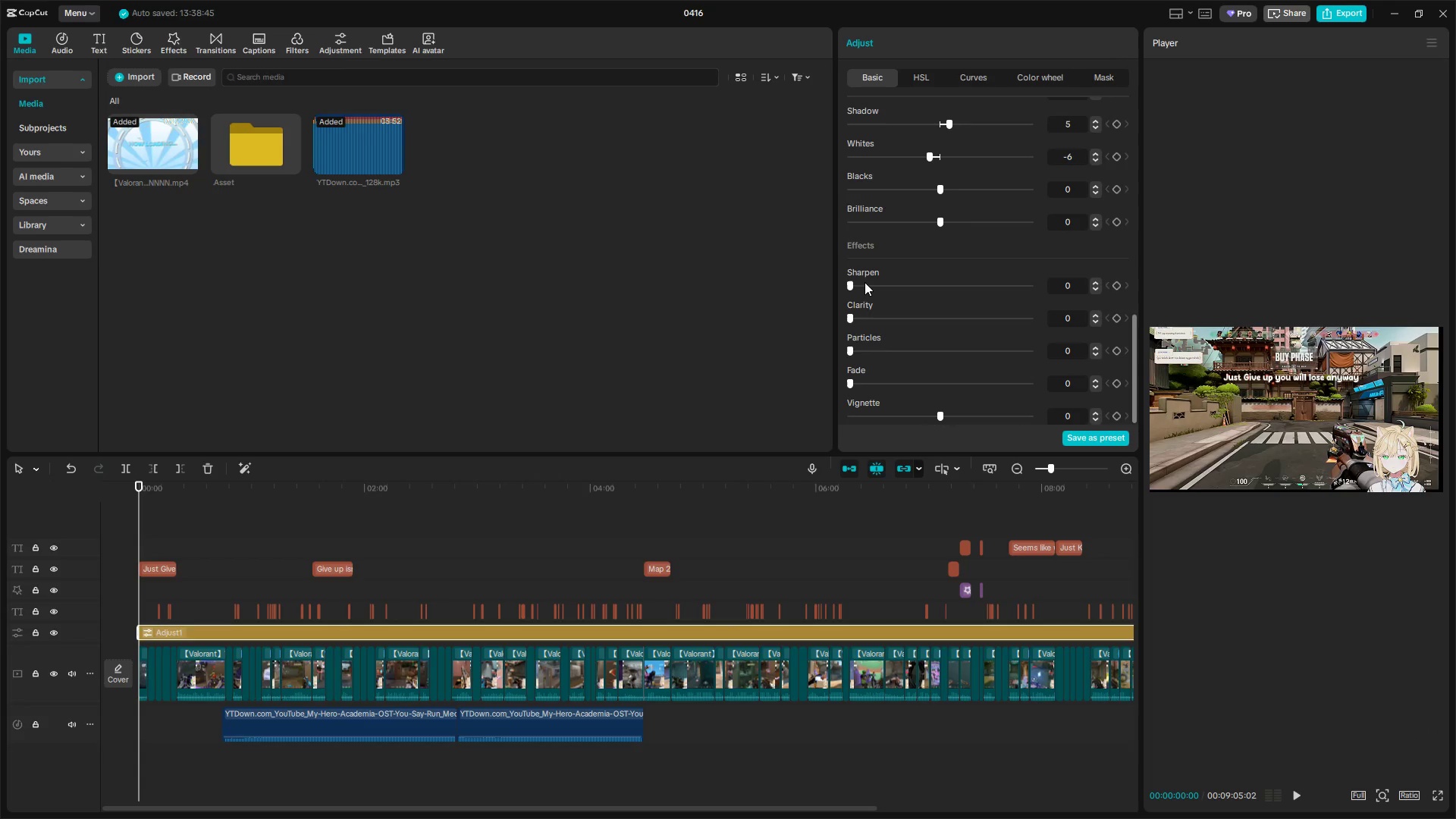 
left_click_drag(start_coordinate=[856, 282], to_coordinate=[865, 284])
 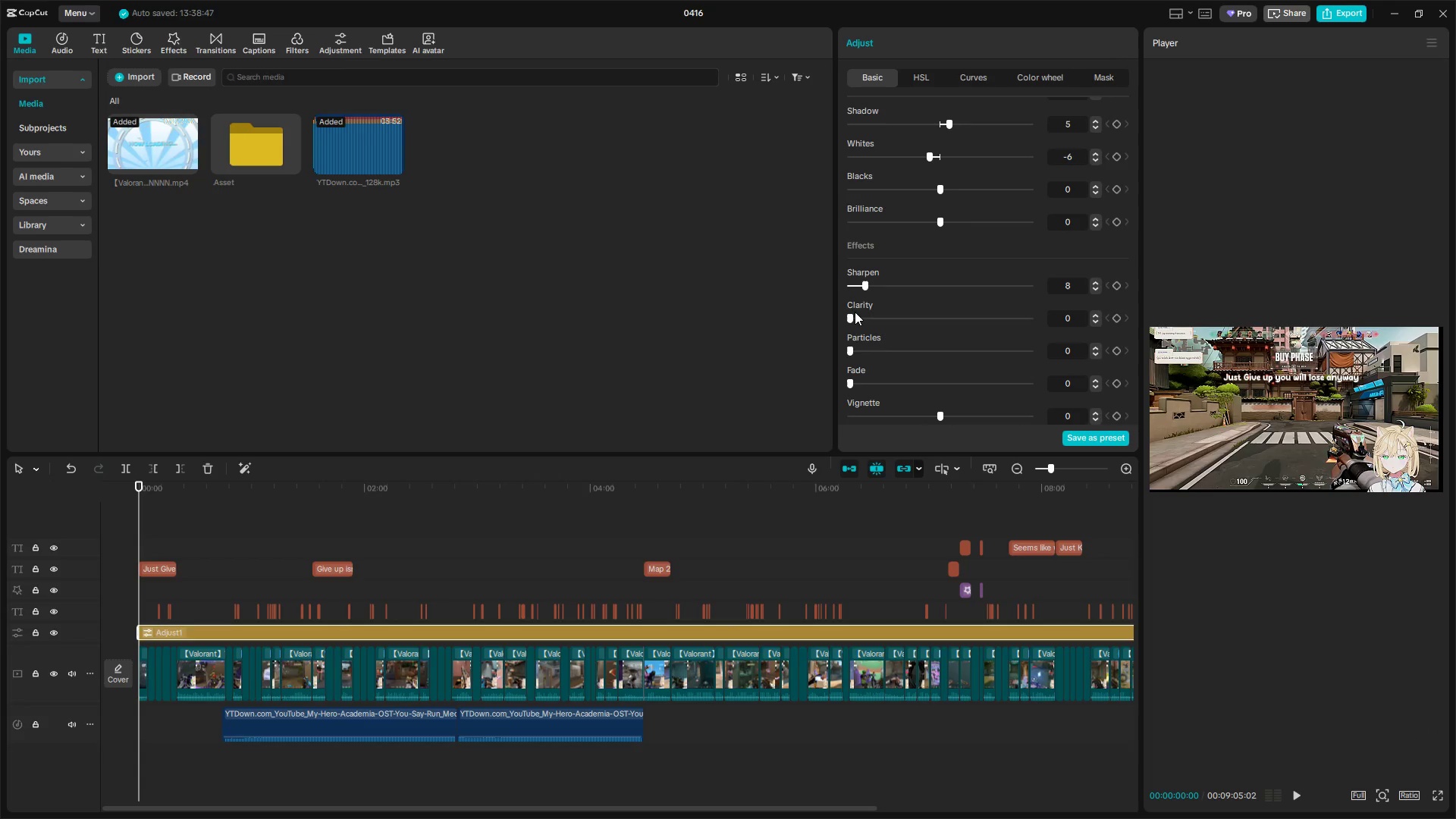 
left_click_drag(start_coordinate=[854, 313], to_coordinate=[858, 318])
 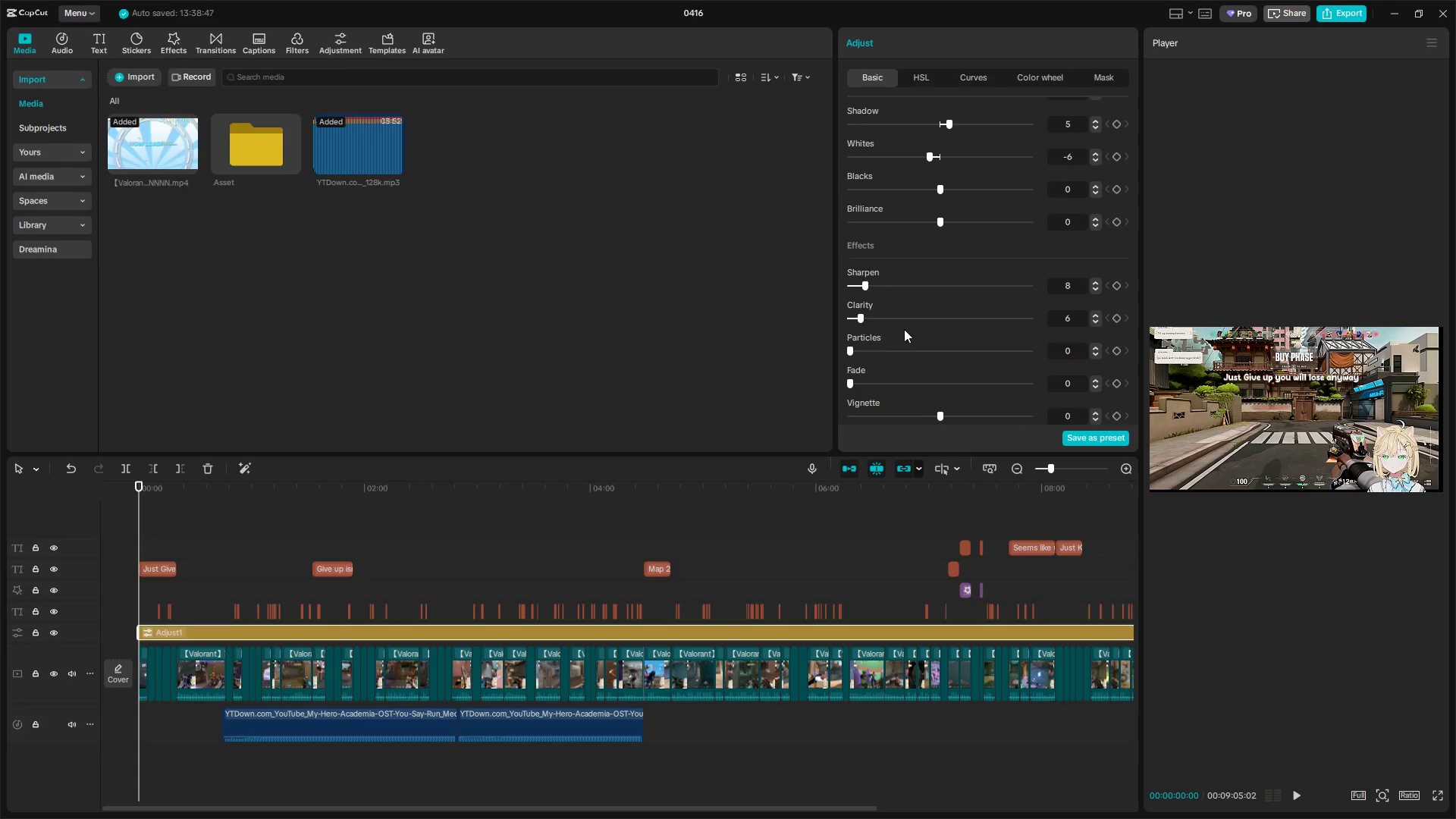 
scroll: coordinate [946, 306], scroll_direction: up, amount: 24.0
 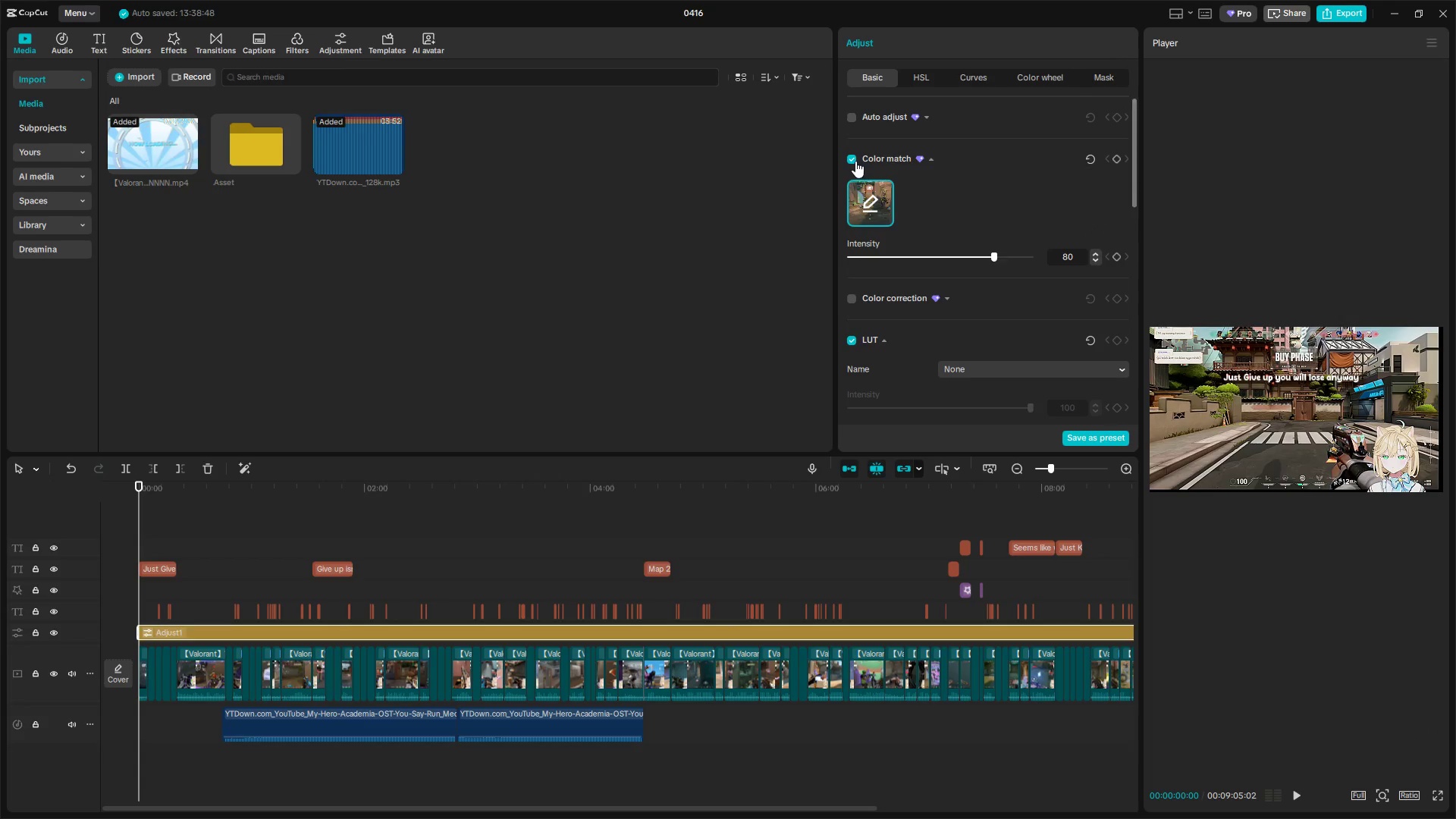 
left_click([853, 158])
 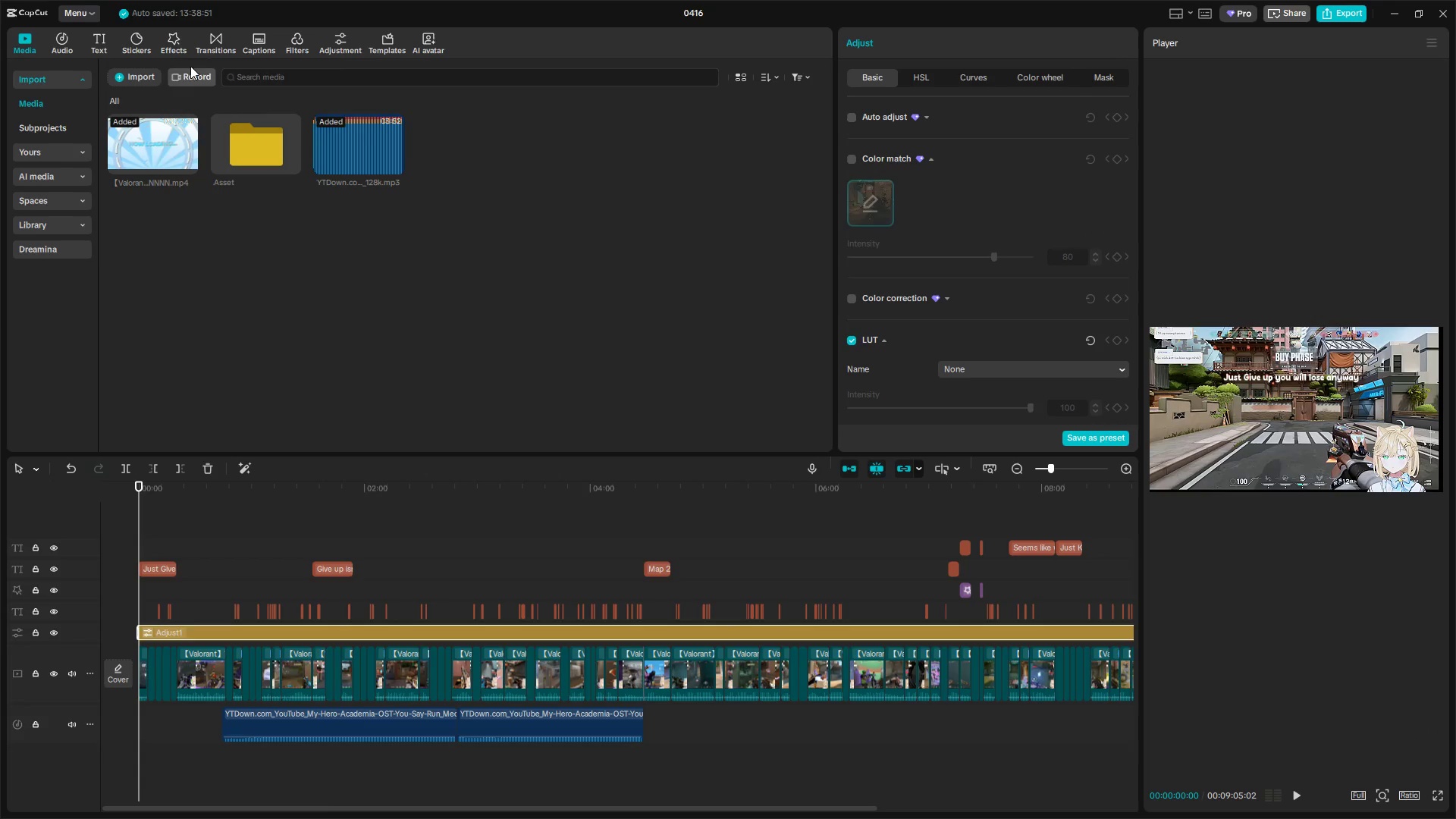 
left_click([243, 36])
 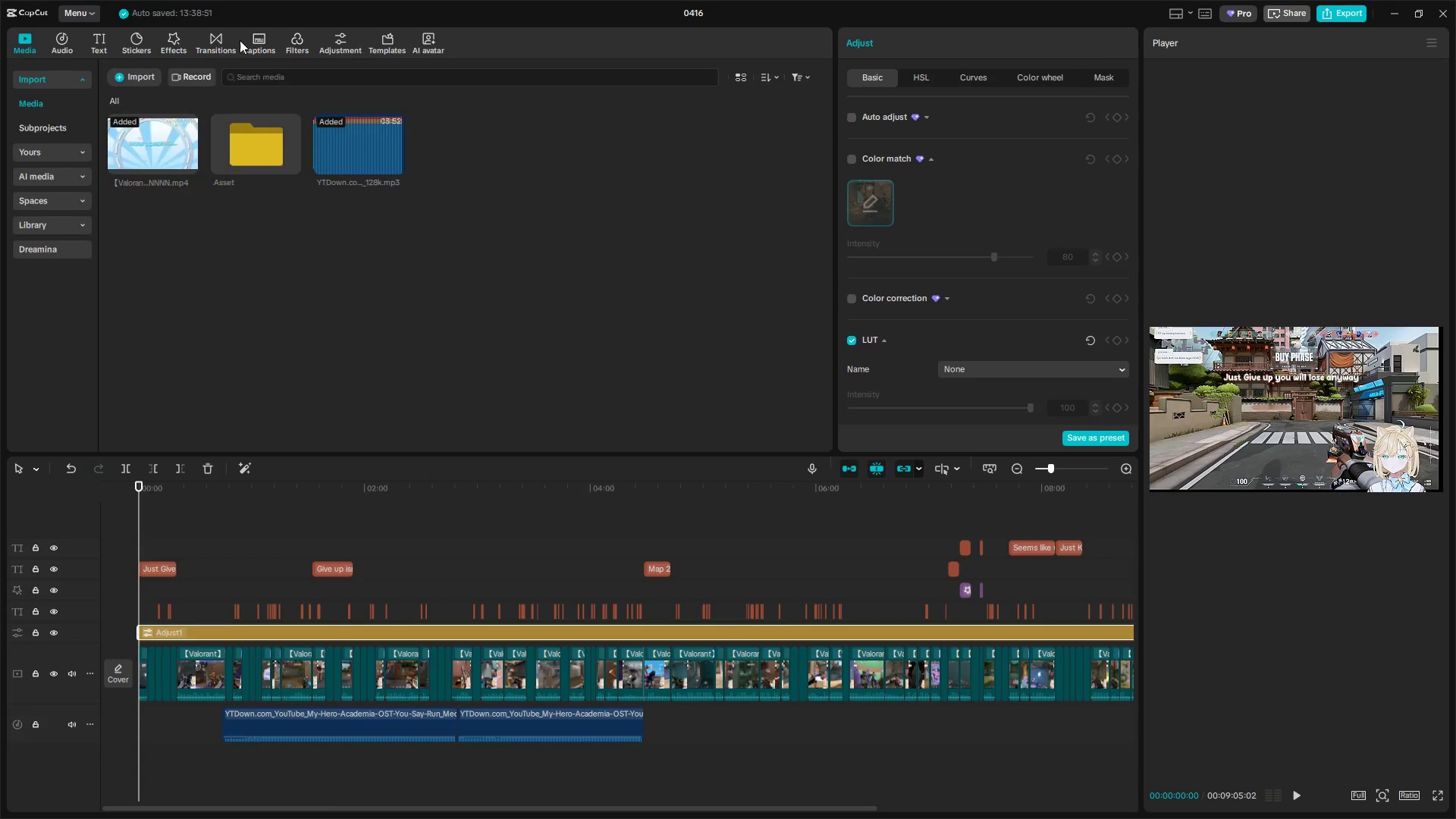 
left_click([222, 43])
 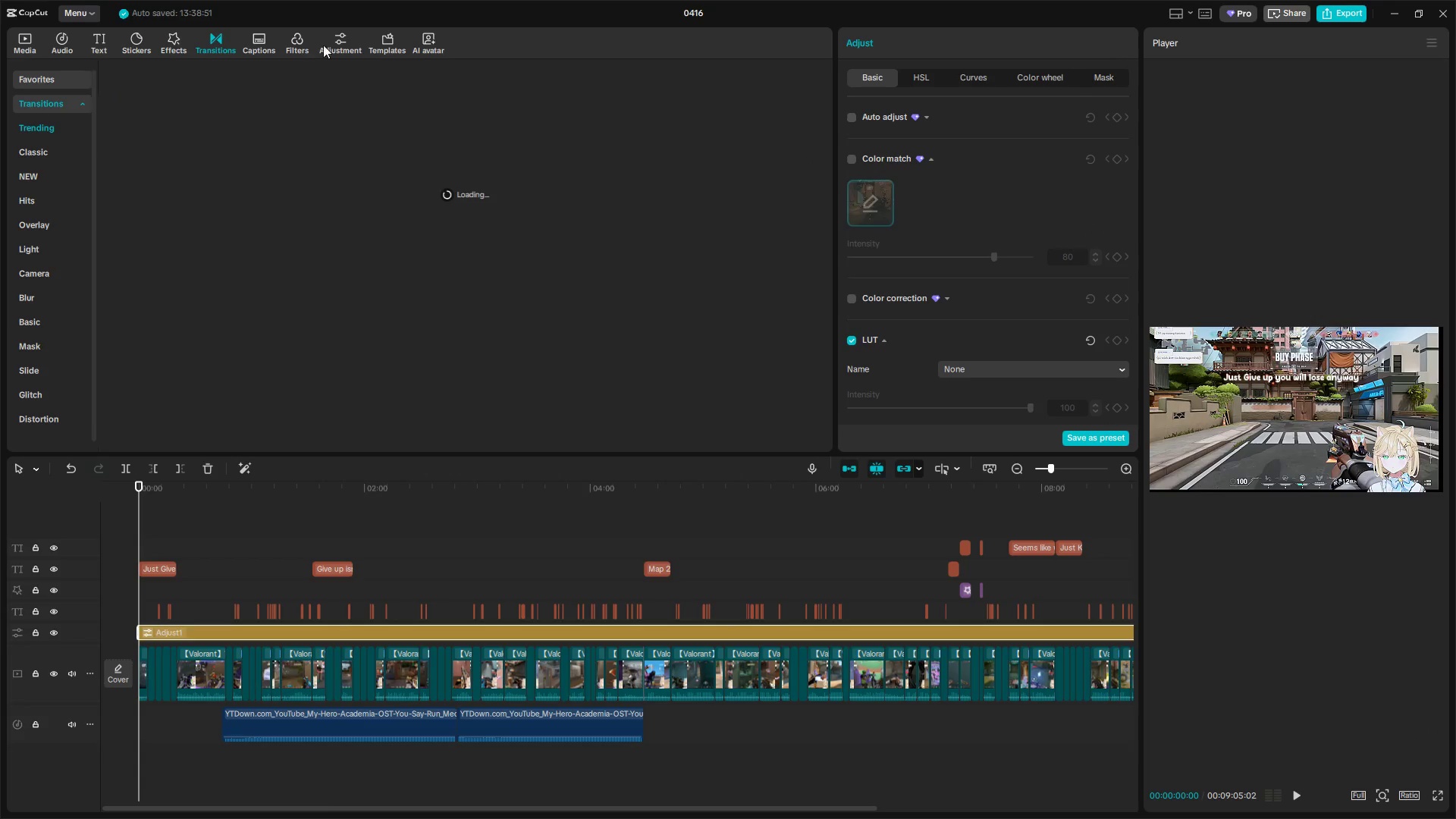 
left_click([292, 44])
 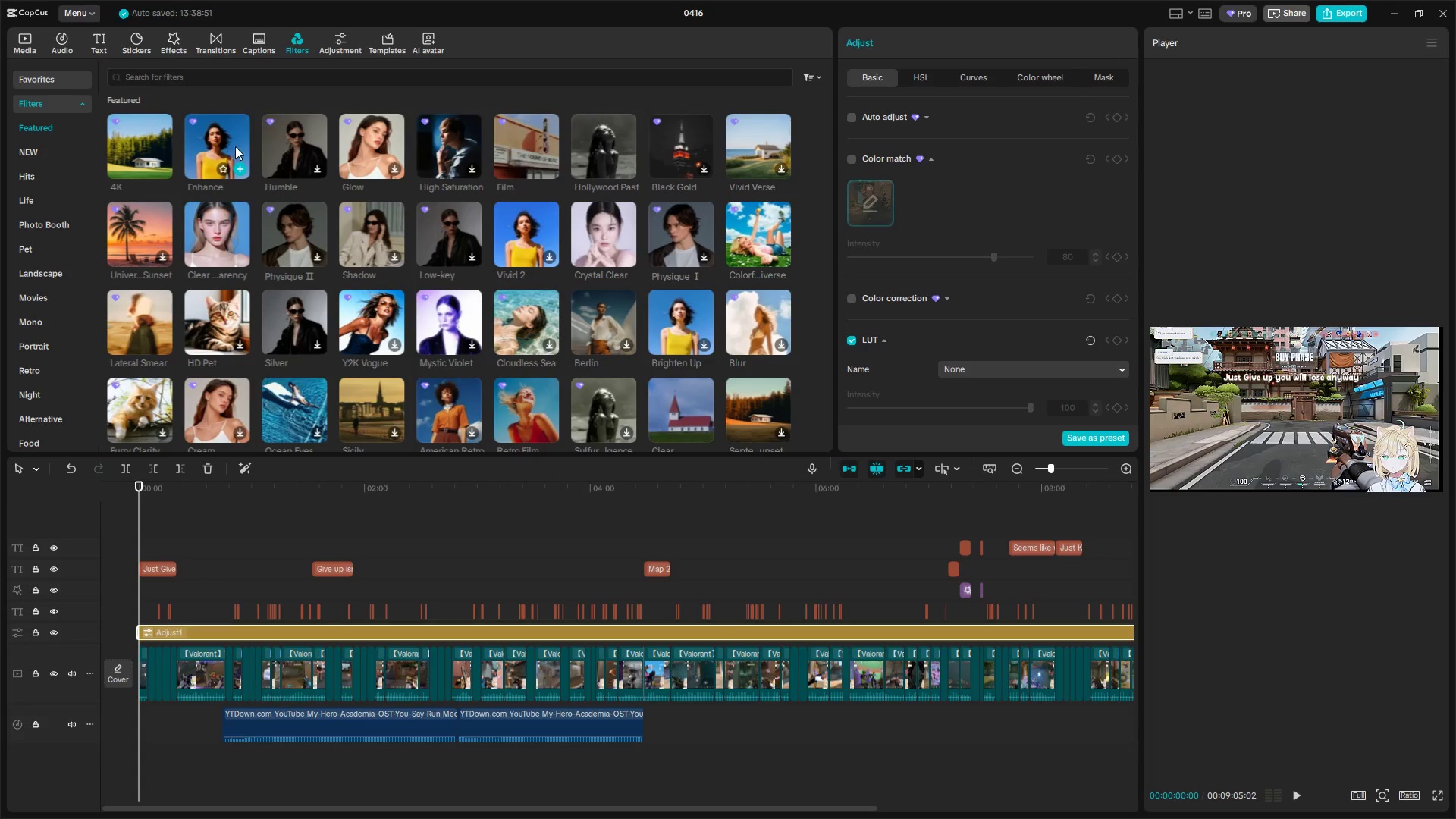 
left_click([243, 81])
 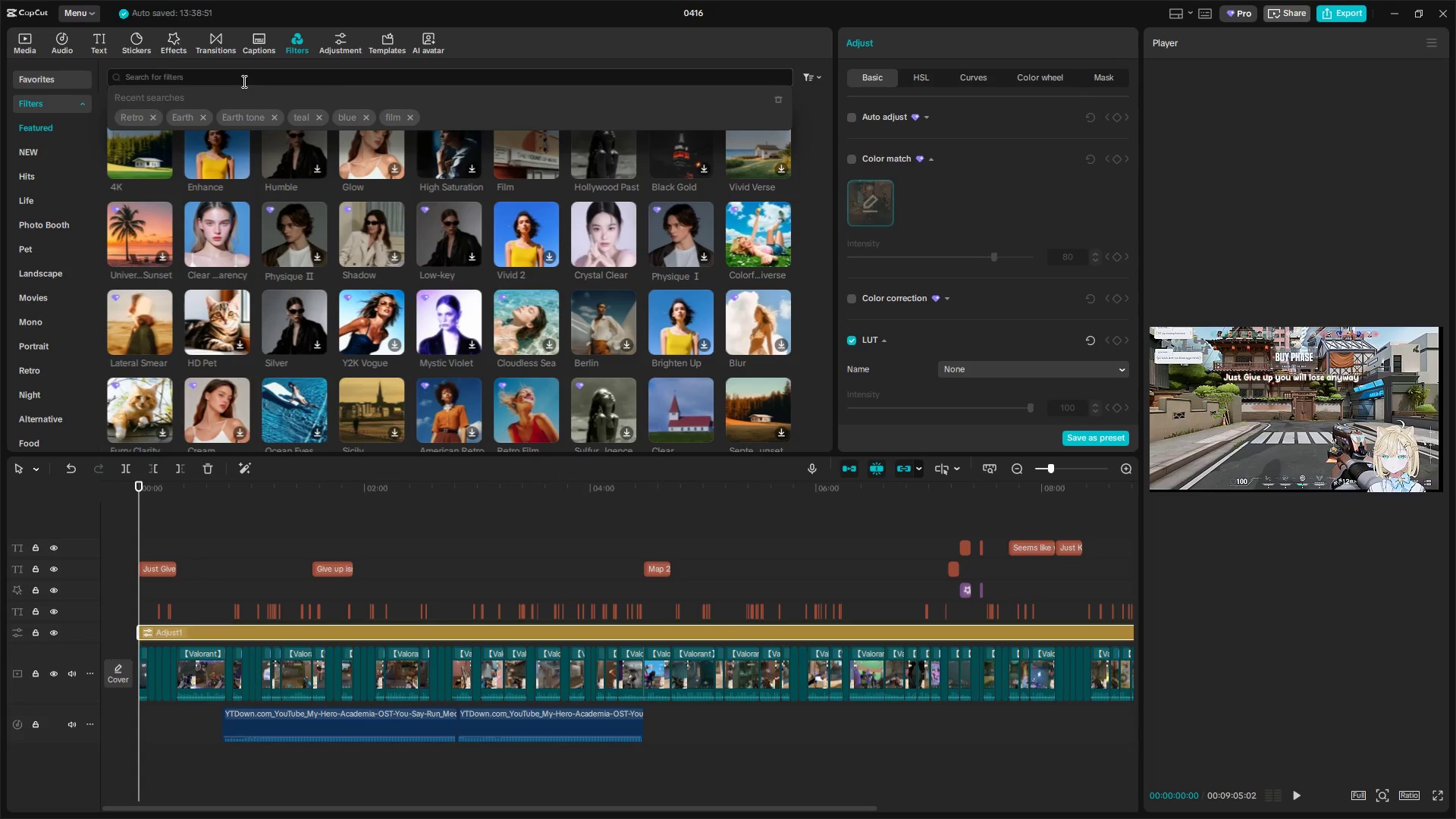 
type(fim)
key(Backspace)
key(Backspace)
type(lm)
 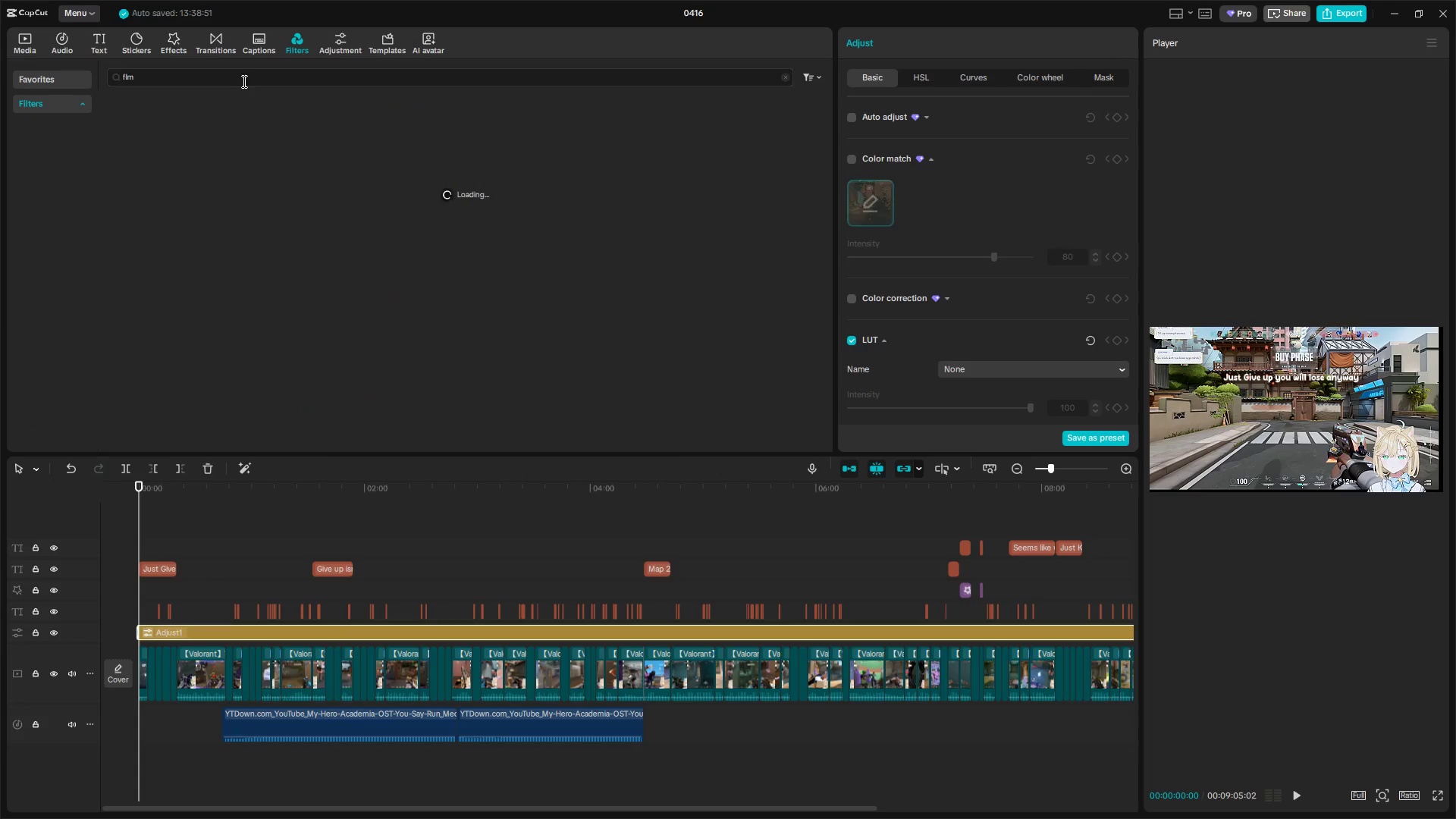 
key(Enter)
 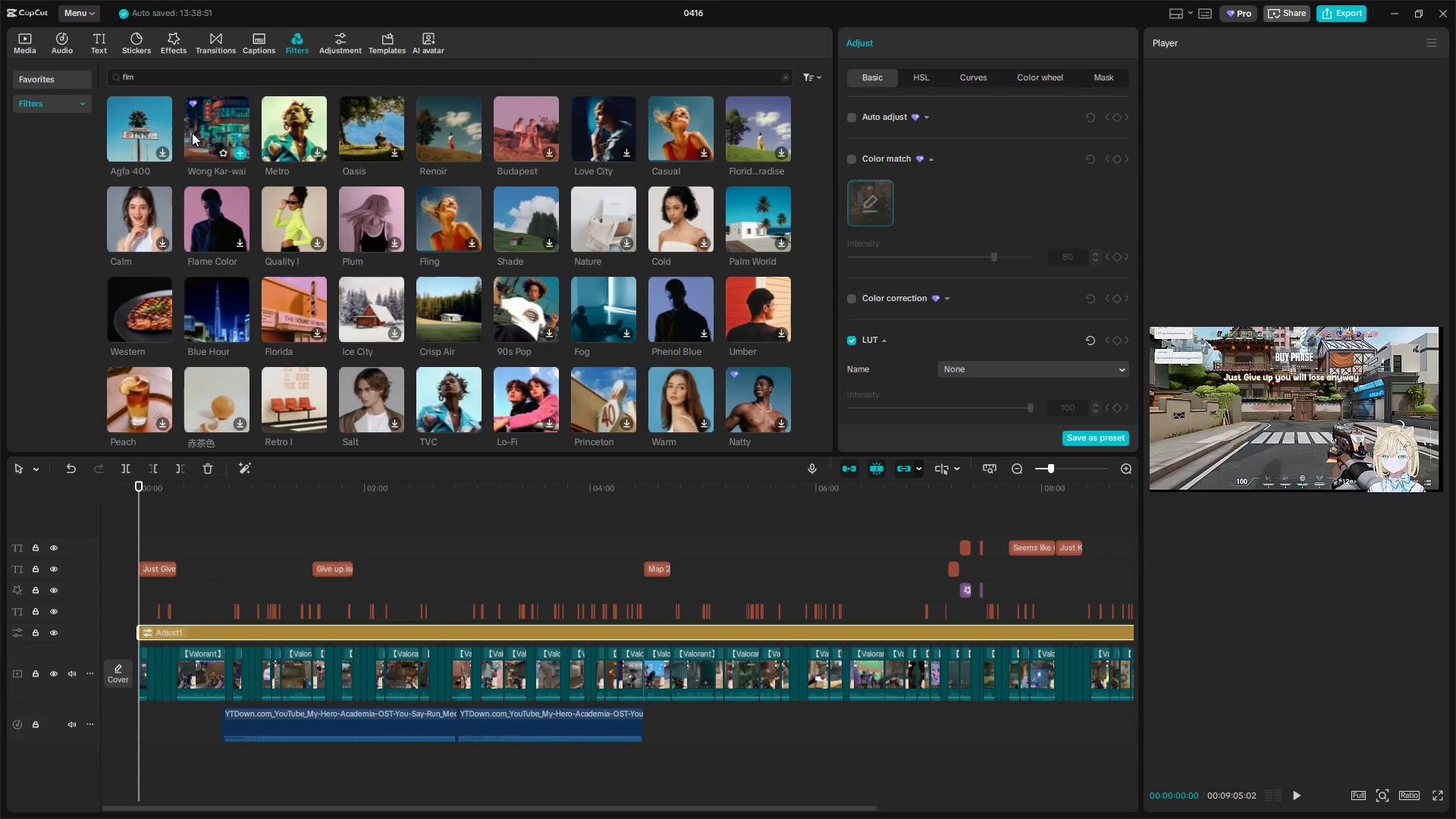 
left_click_drag(start_coordinate=[196, 82], to_coordinate=[20, 80])
 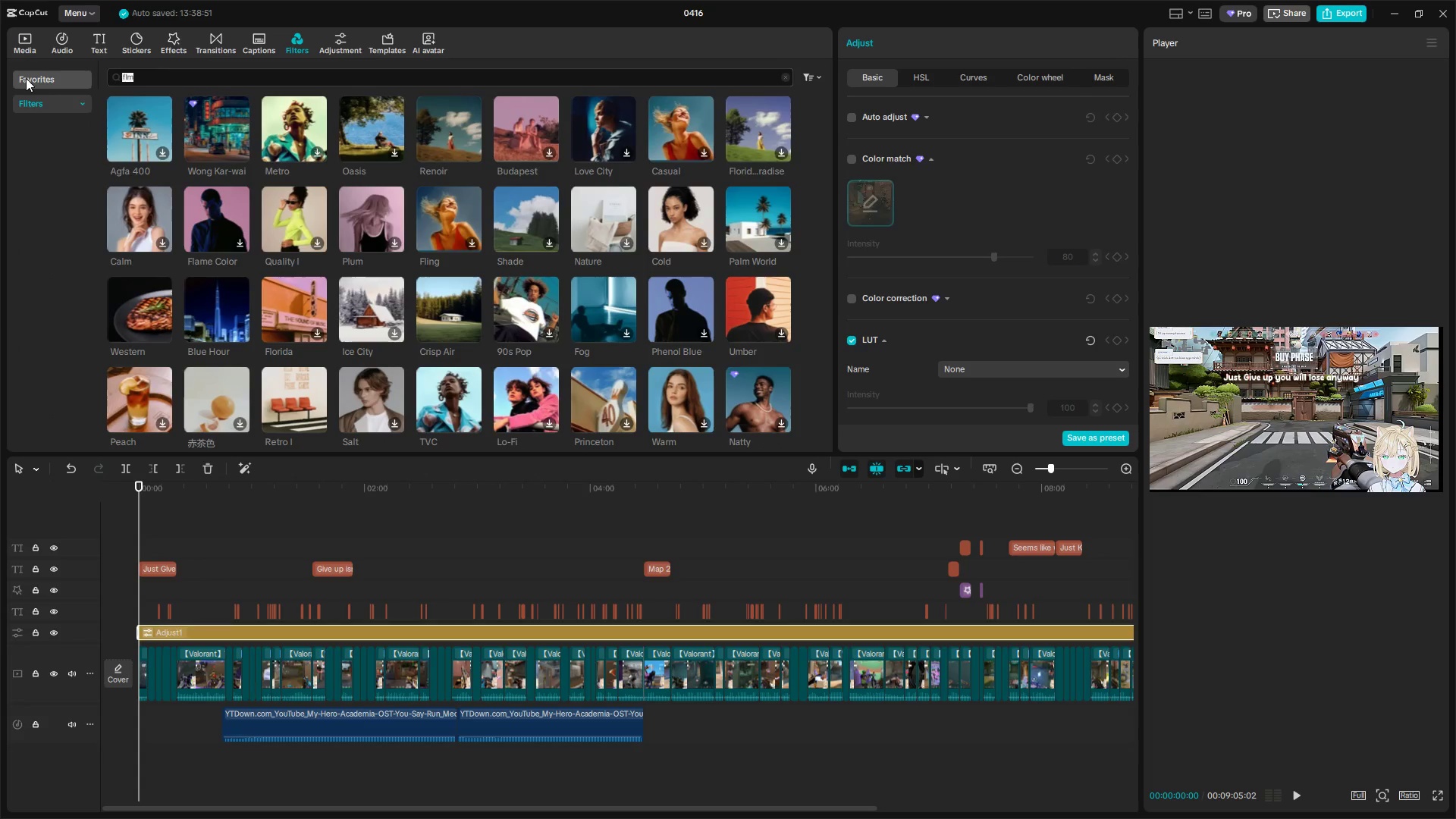 
type(film)
 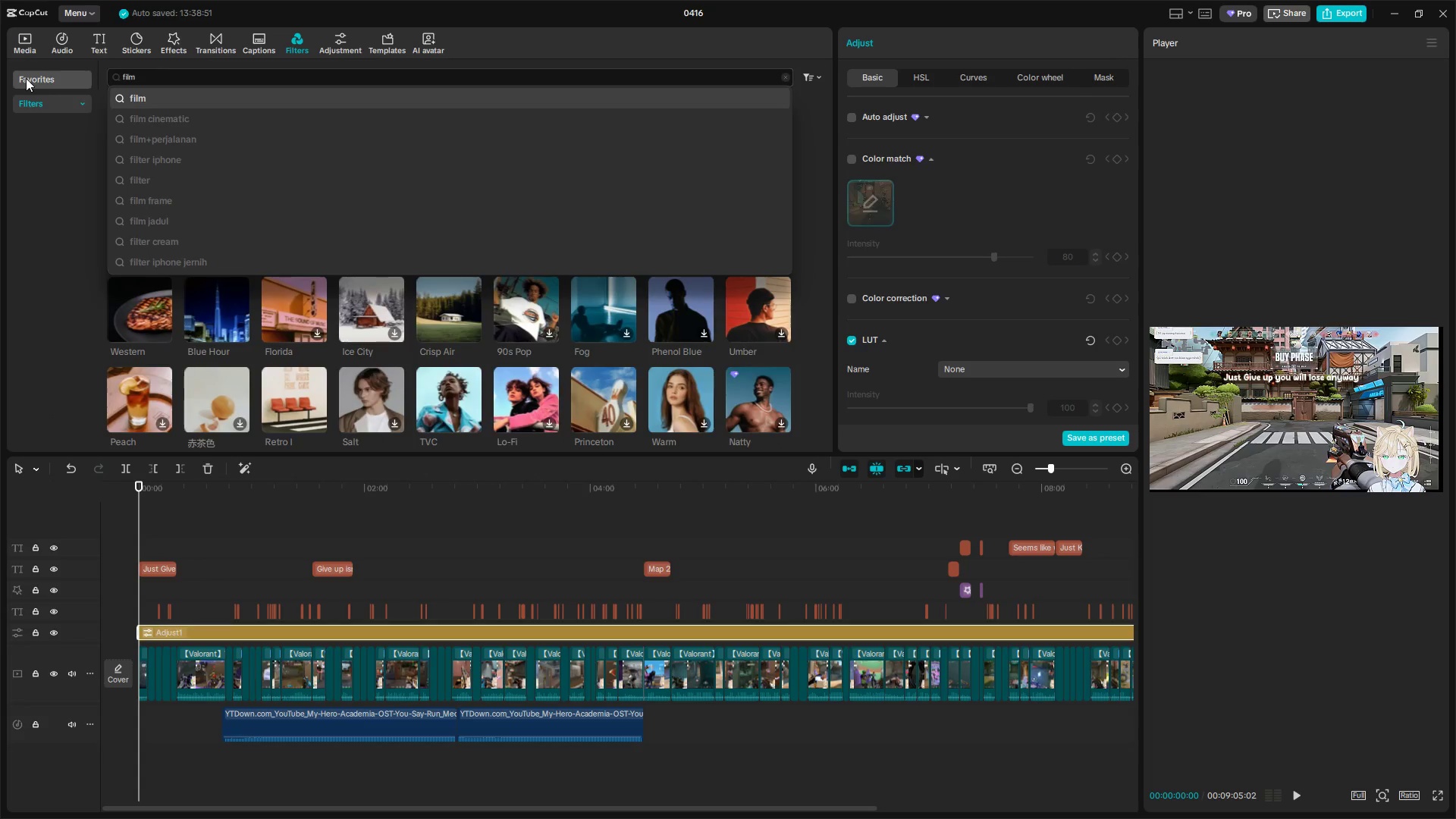 
key(Enter)
 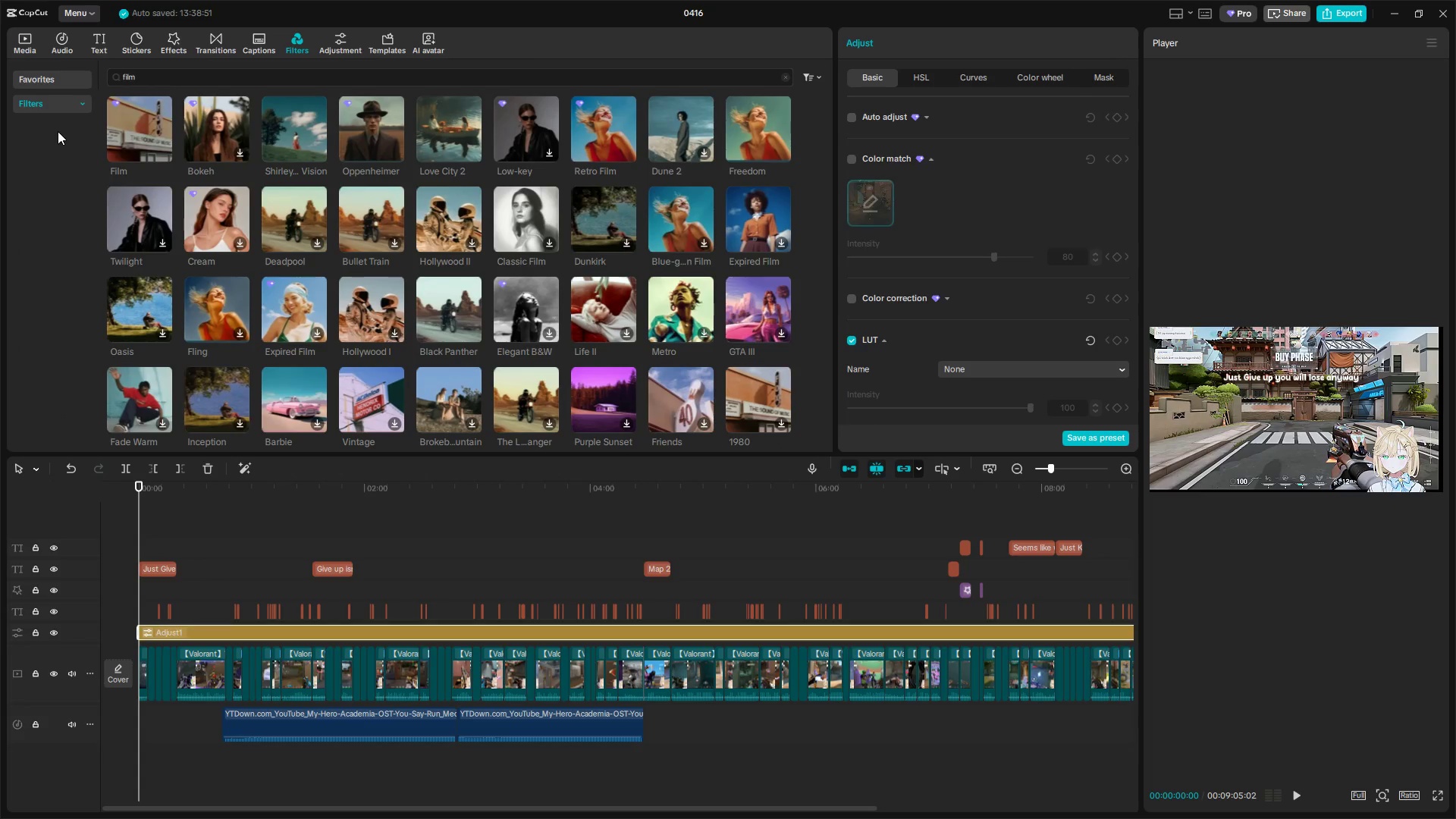 
left_click_drag(start_coordinate=[152, 137], to_coordinate=[136, 553])
 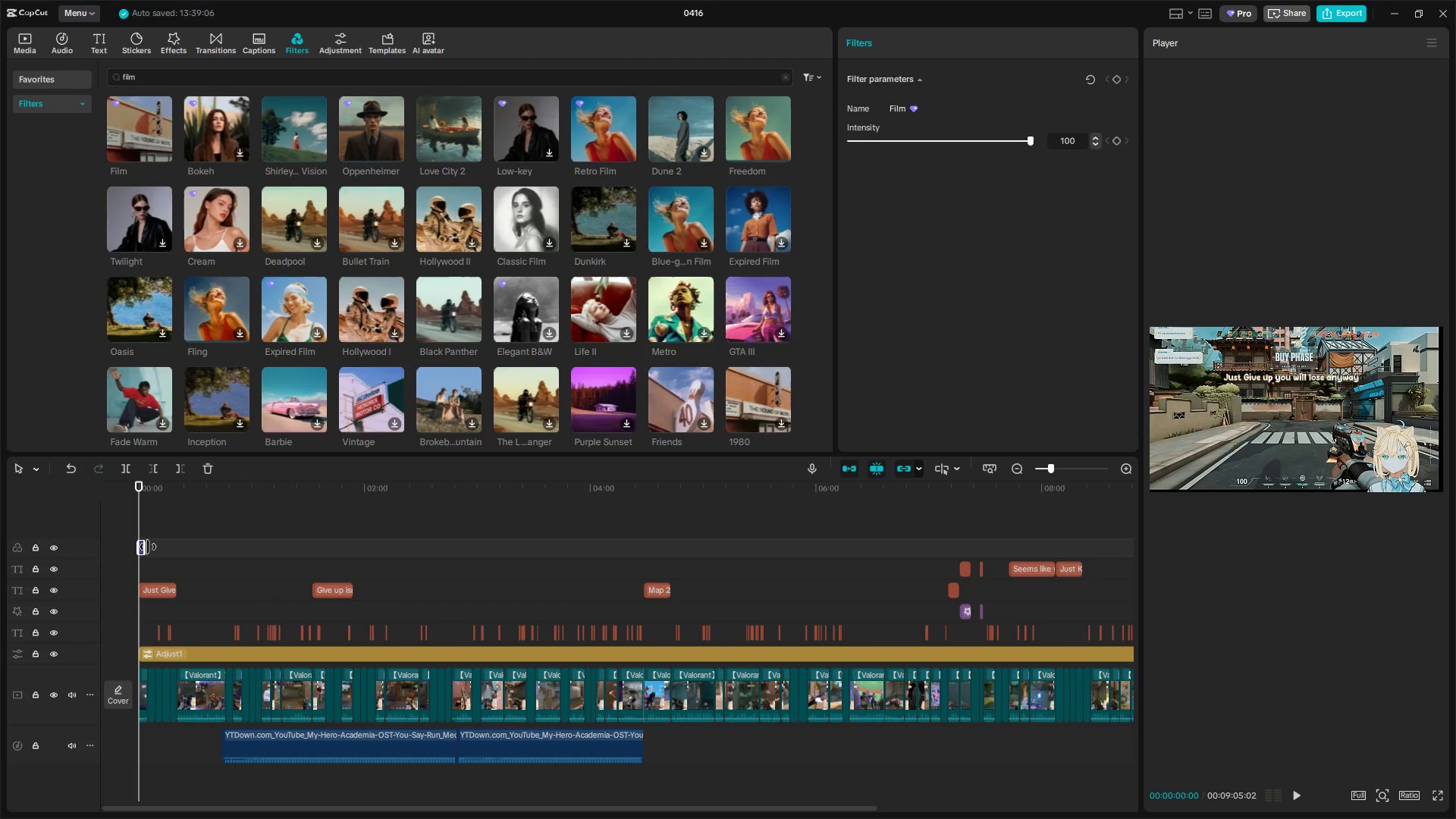 
left_click_drag(start_coordinate=[147, 547], to_coordinate=[946, 617])
 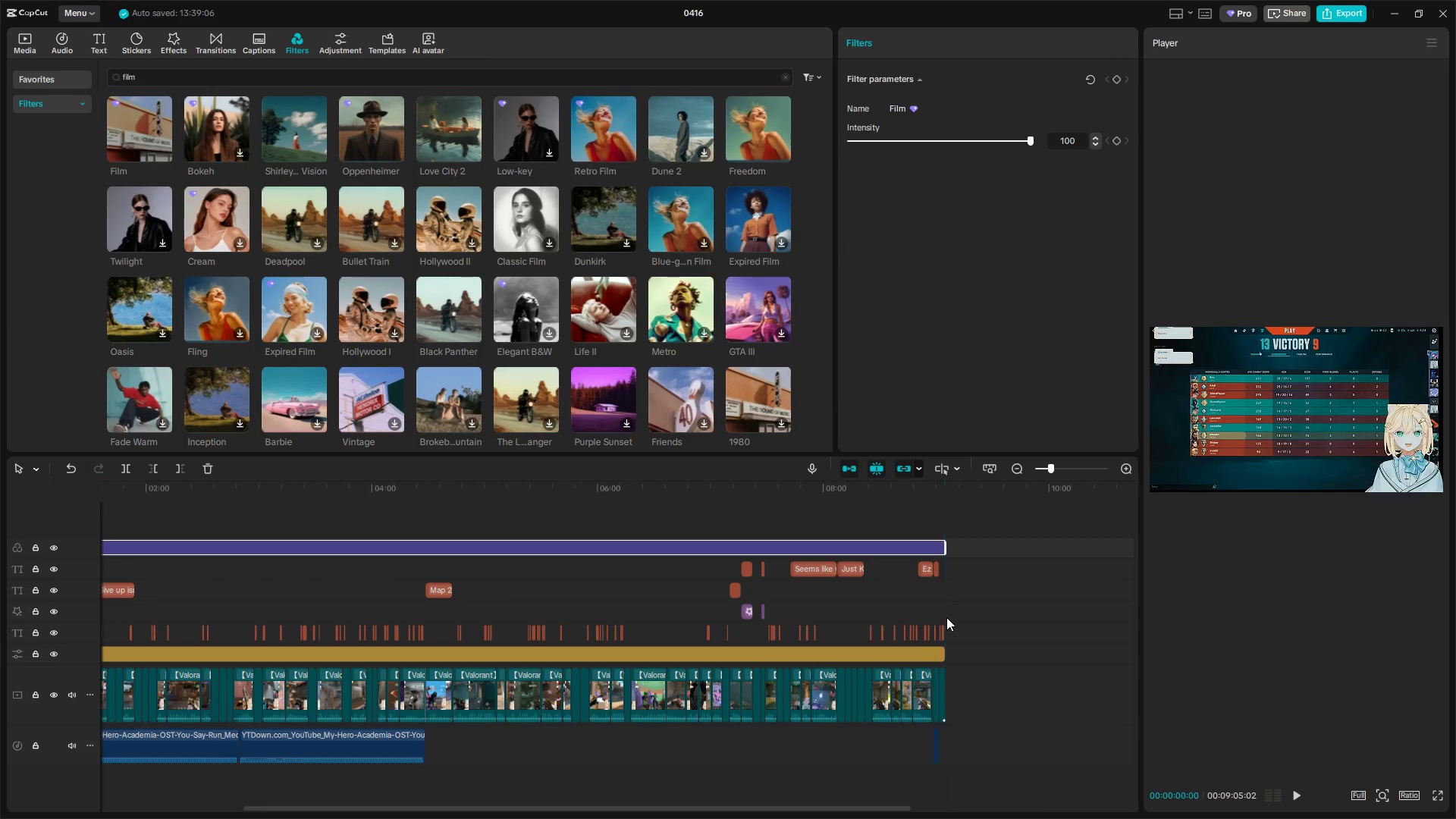 
left_click([946, 617])
 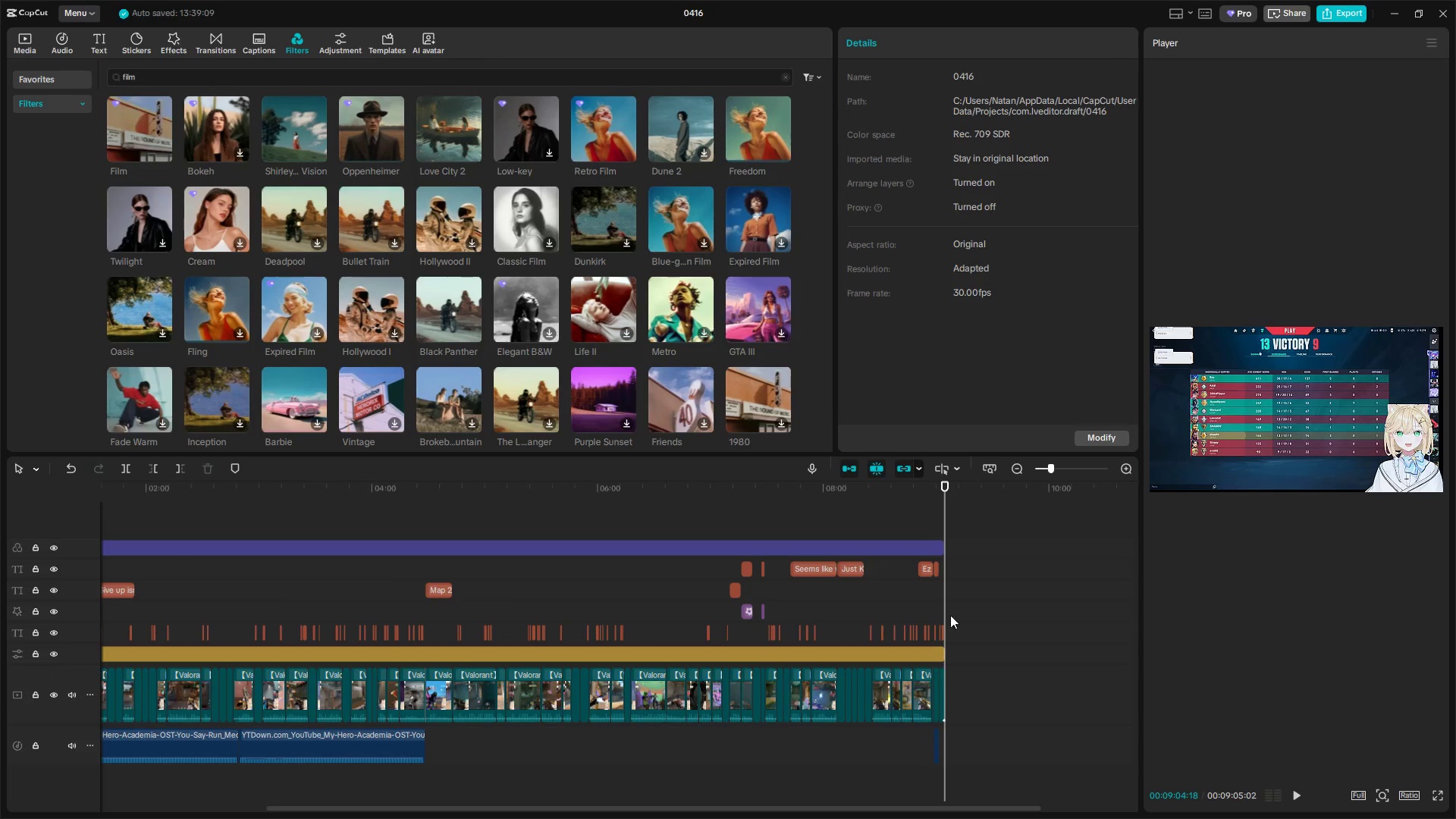 
key(Space)
 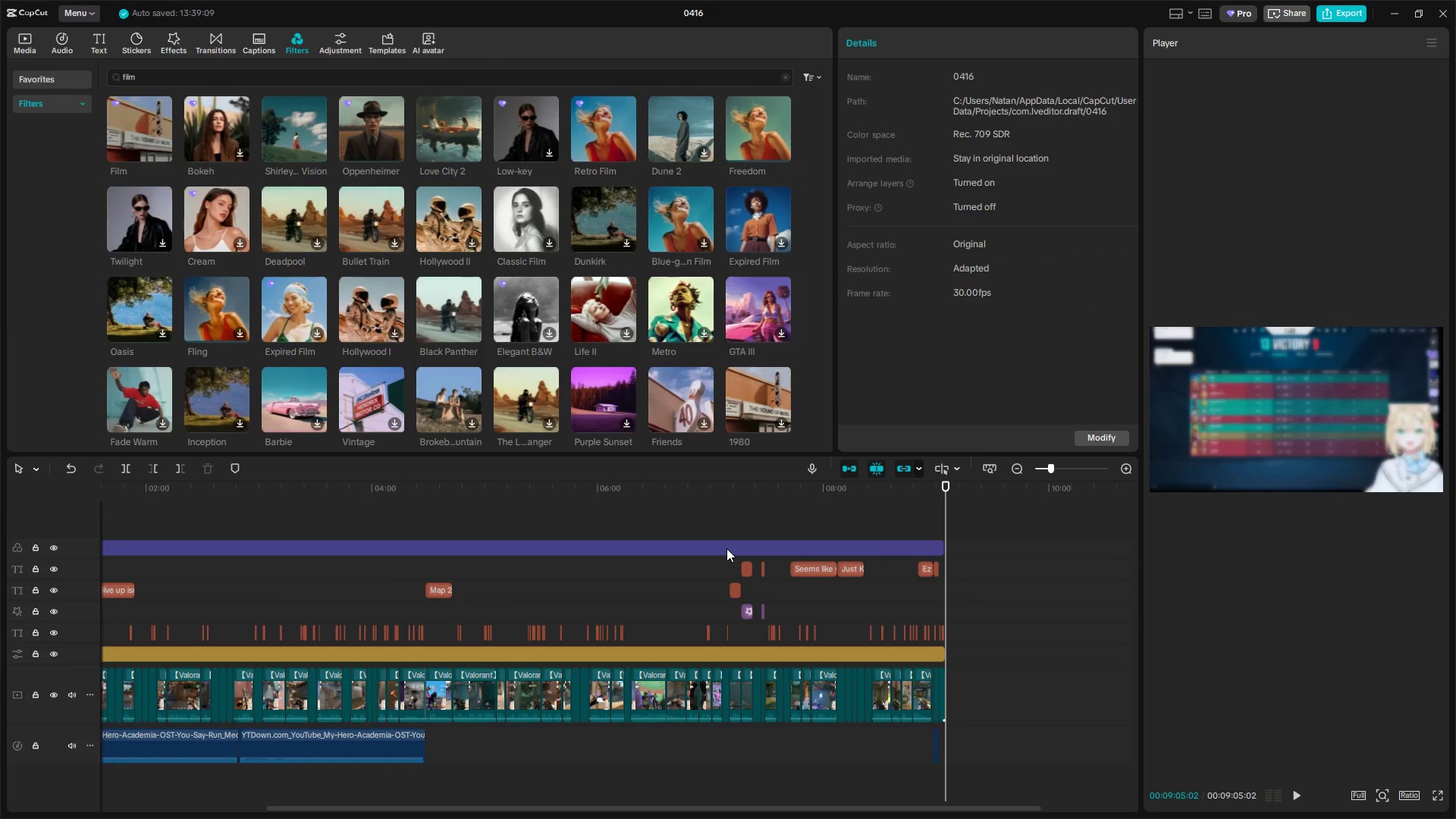 
left_click([930, 514])
 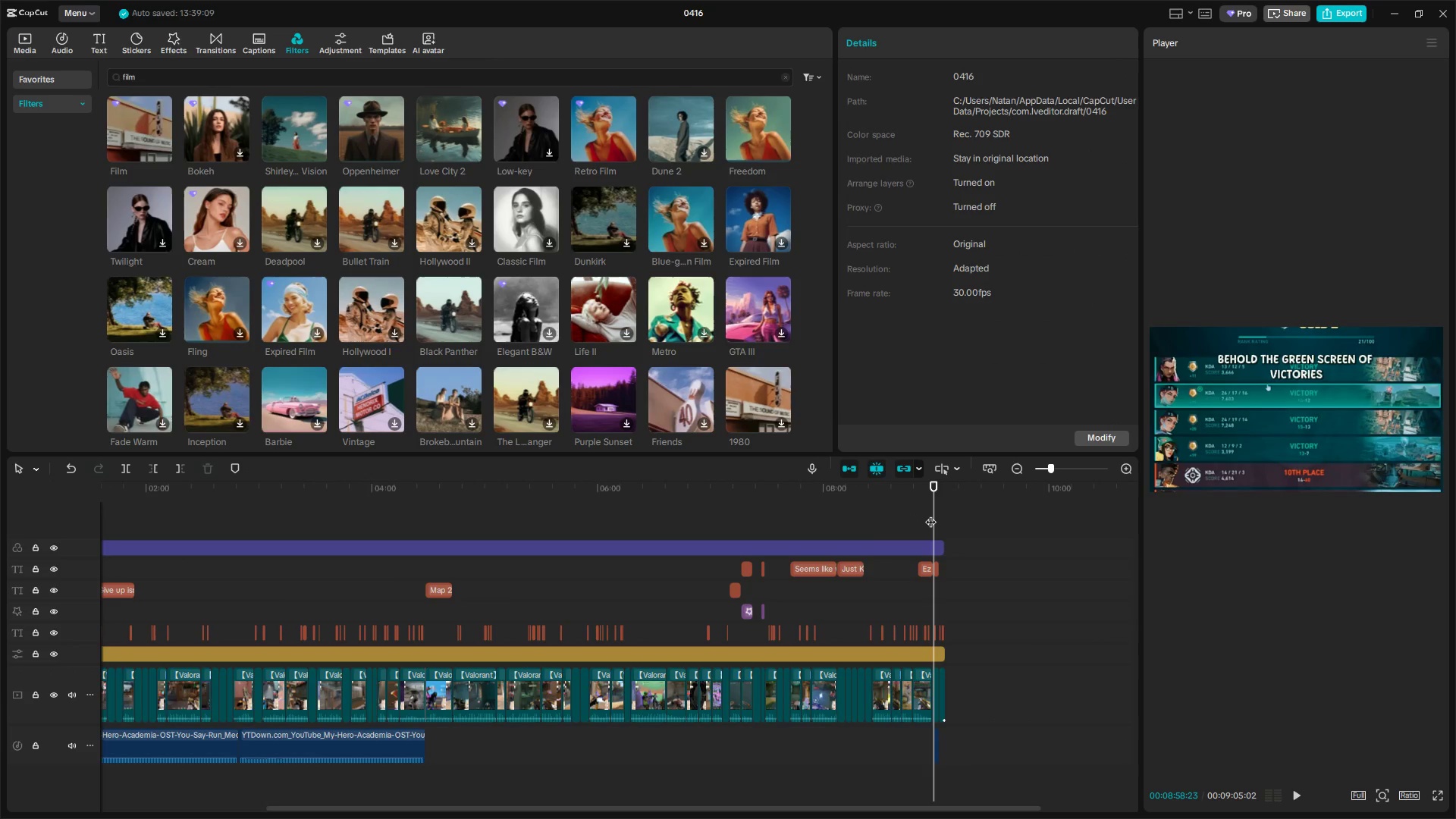 
key(Space)
 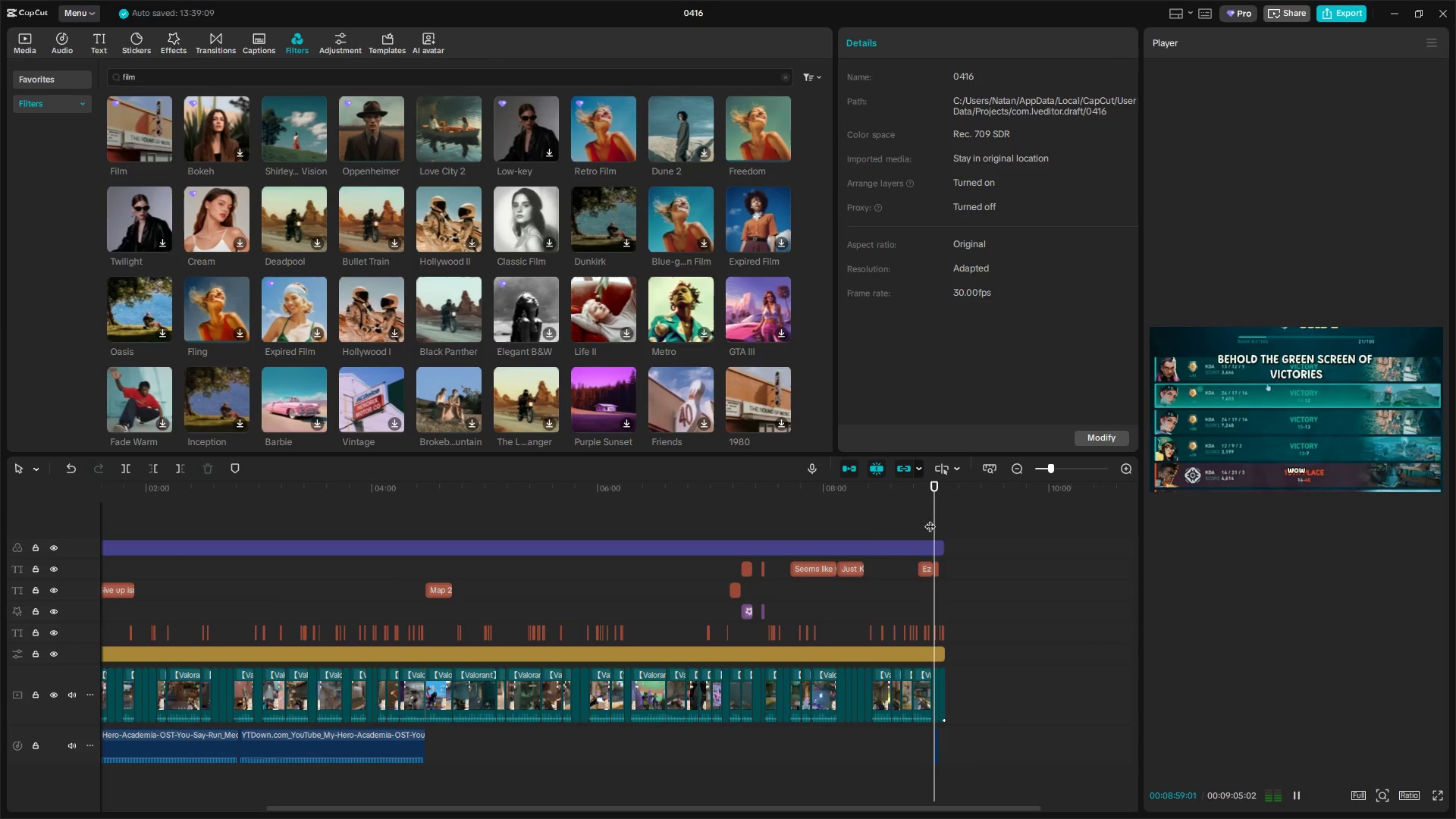 
hold_key(key=ControlLeft, duration=1.22)
scroll: coordinate [968, 511], scroll_direction: up, amount: 15.0
 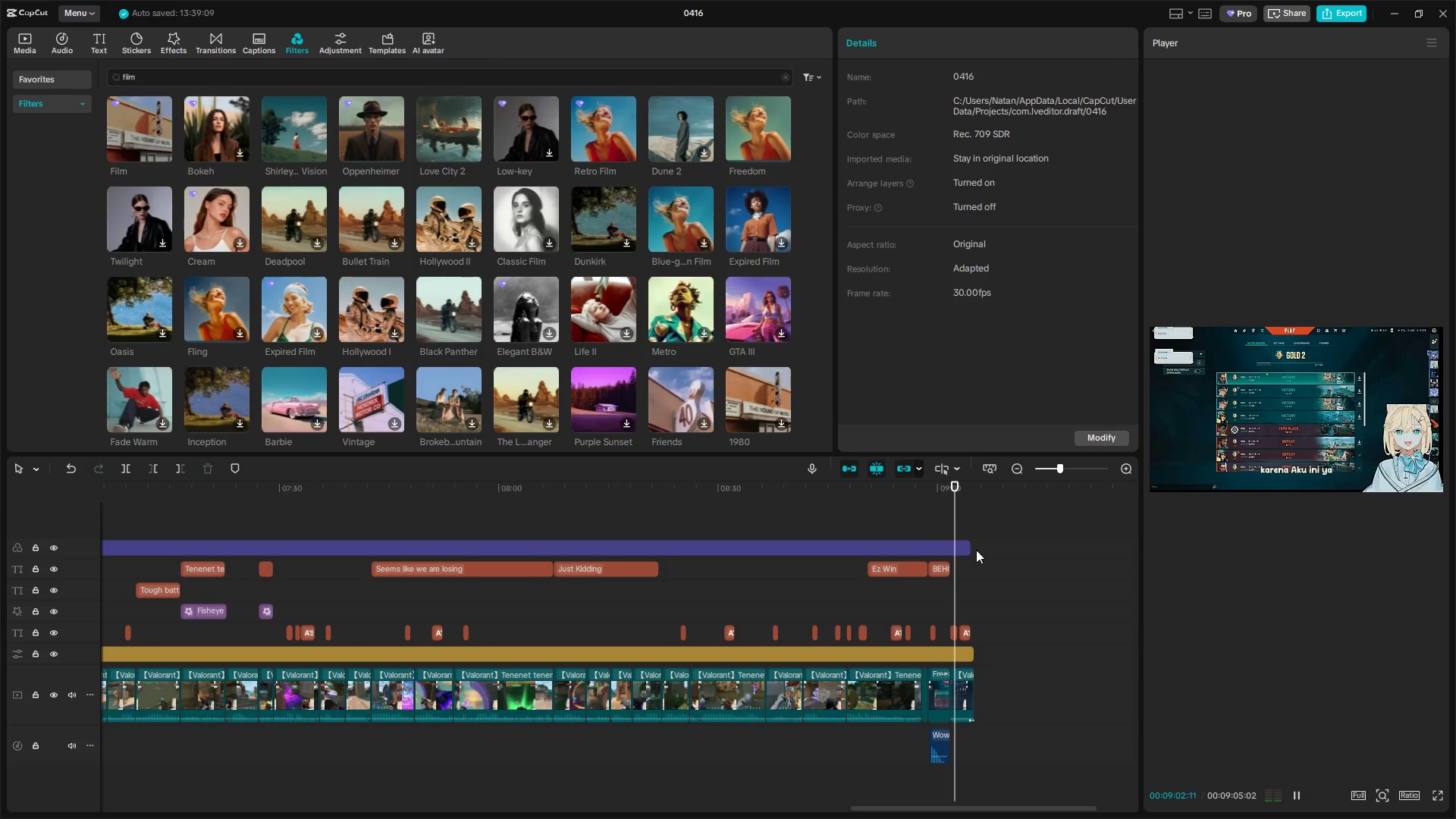 
left_click_drag(start_coordinate=[971, 550], to_coordinate=[976, 550])
 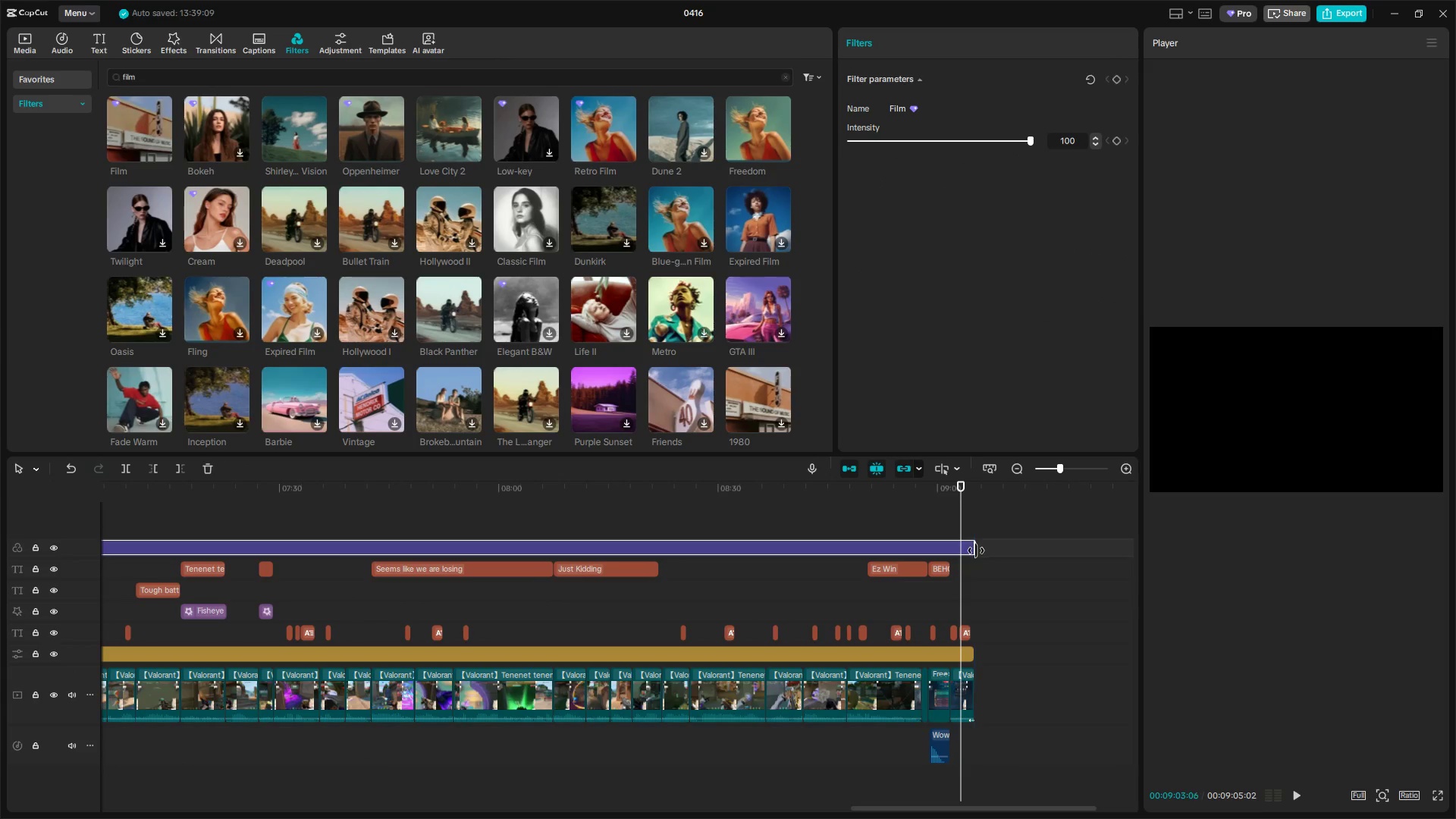 
key(Space)
 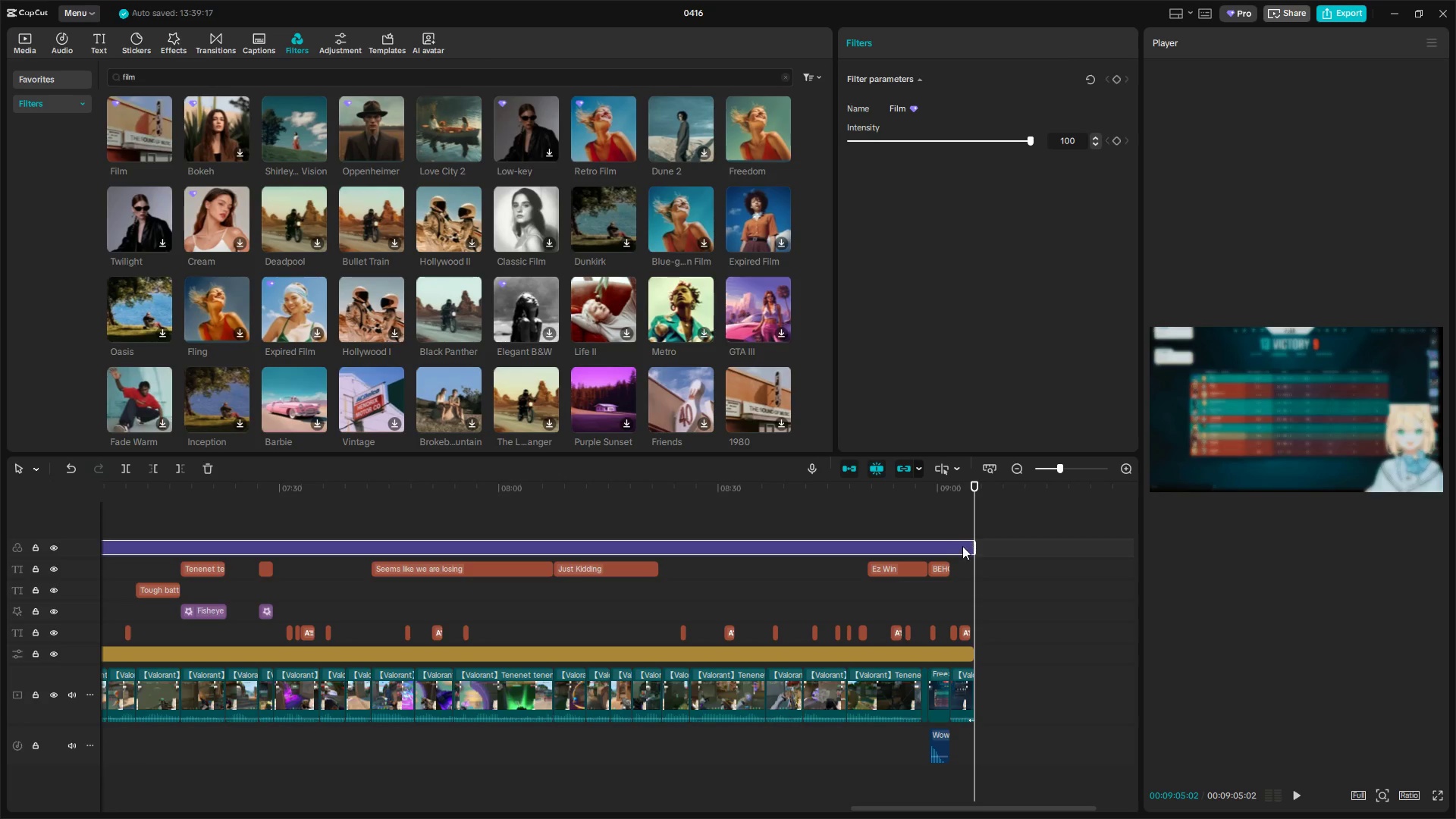 
left_click([967, 700])
 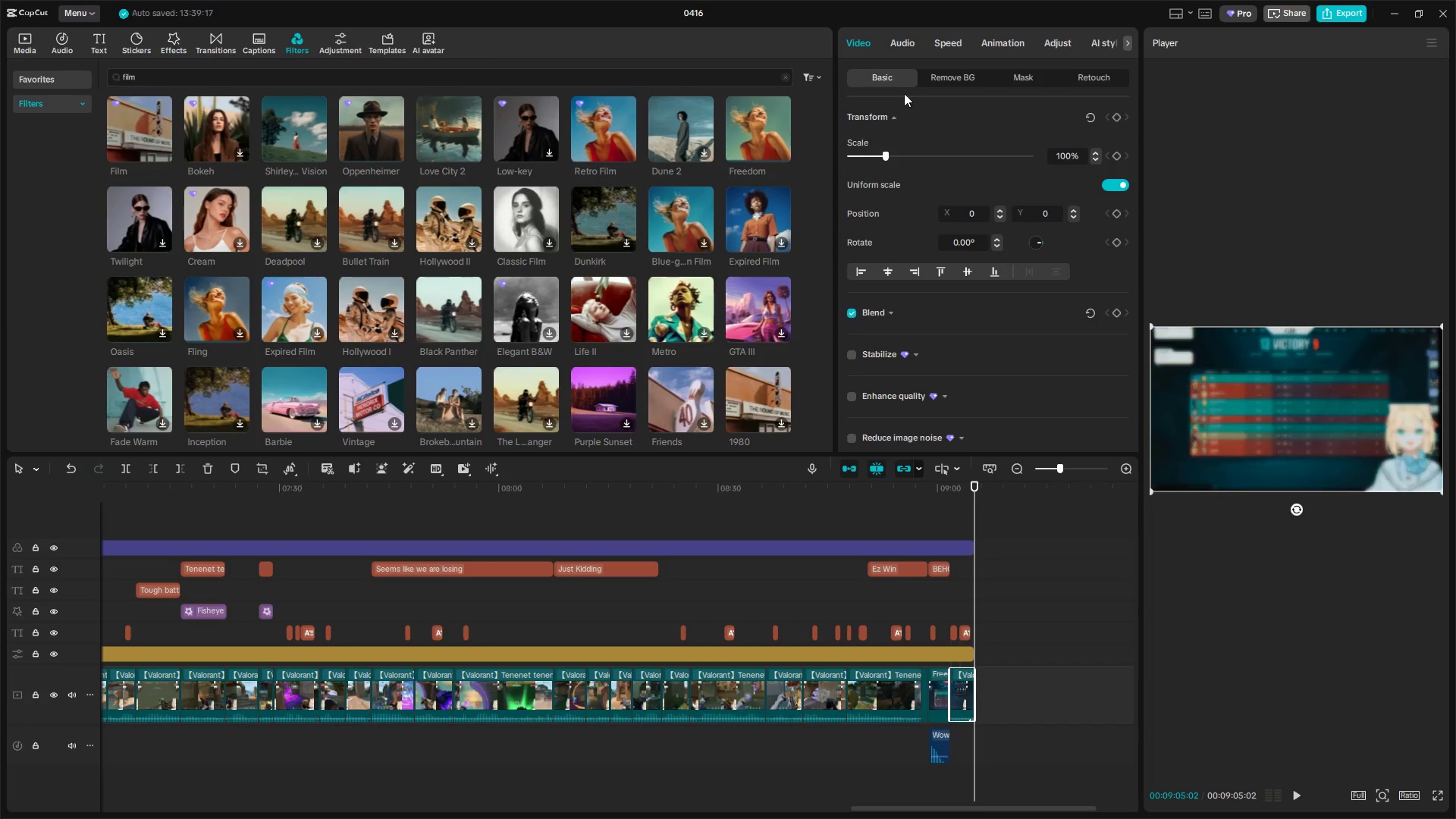 
left_click([999, 42])
 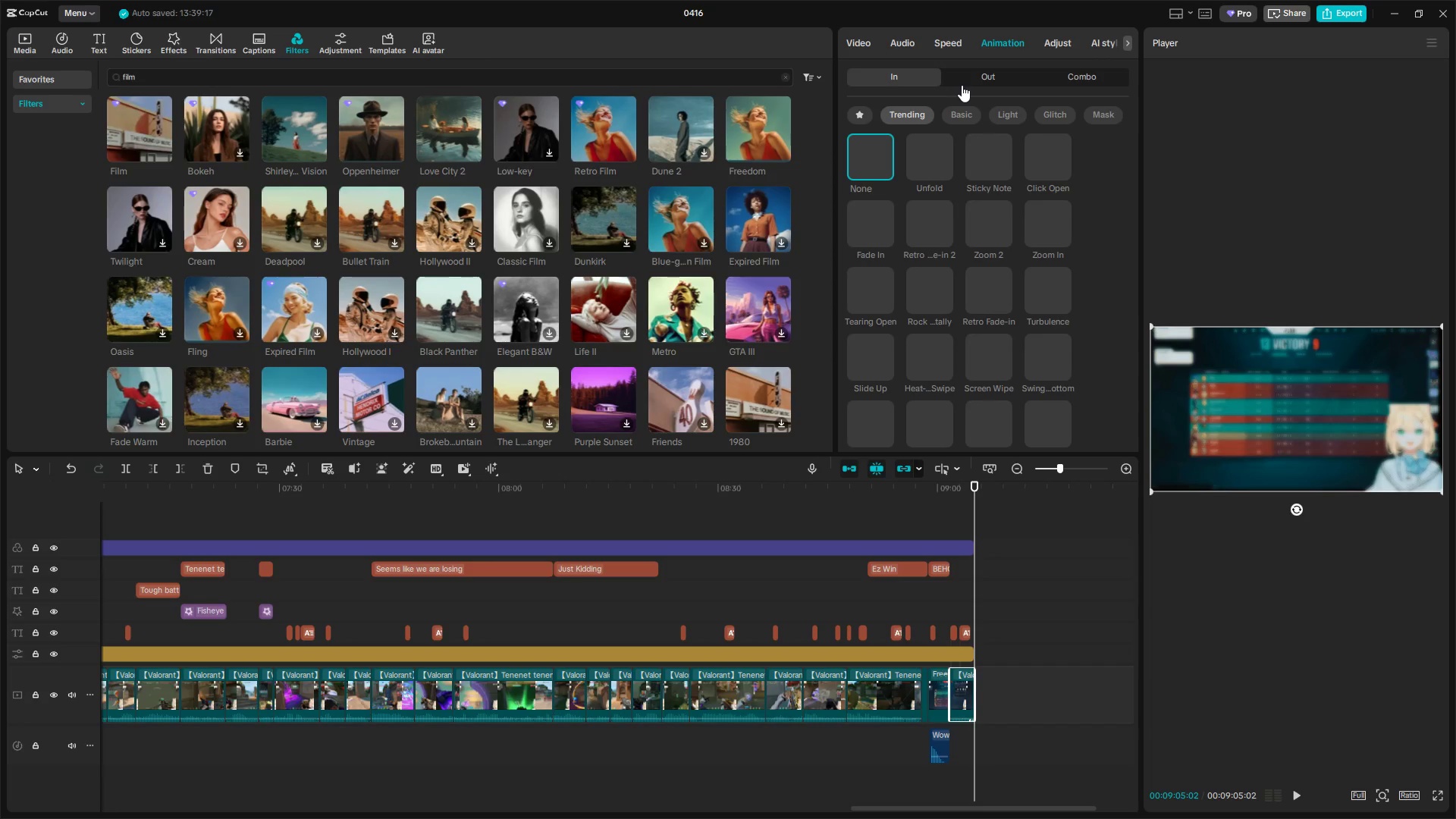 
left_click([969, 80])
 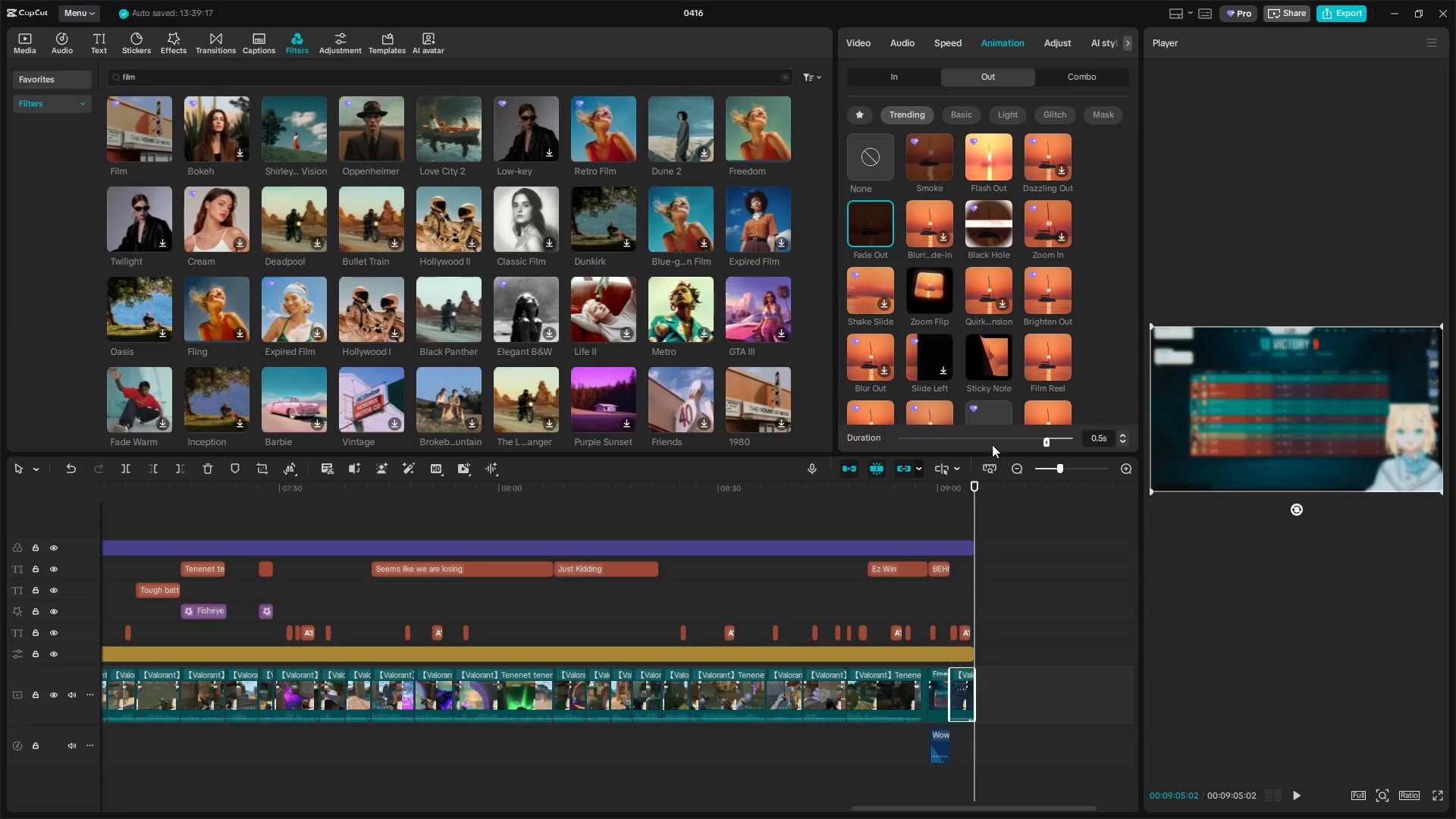 
left_click([1028, 439])
 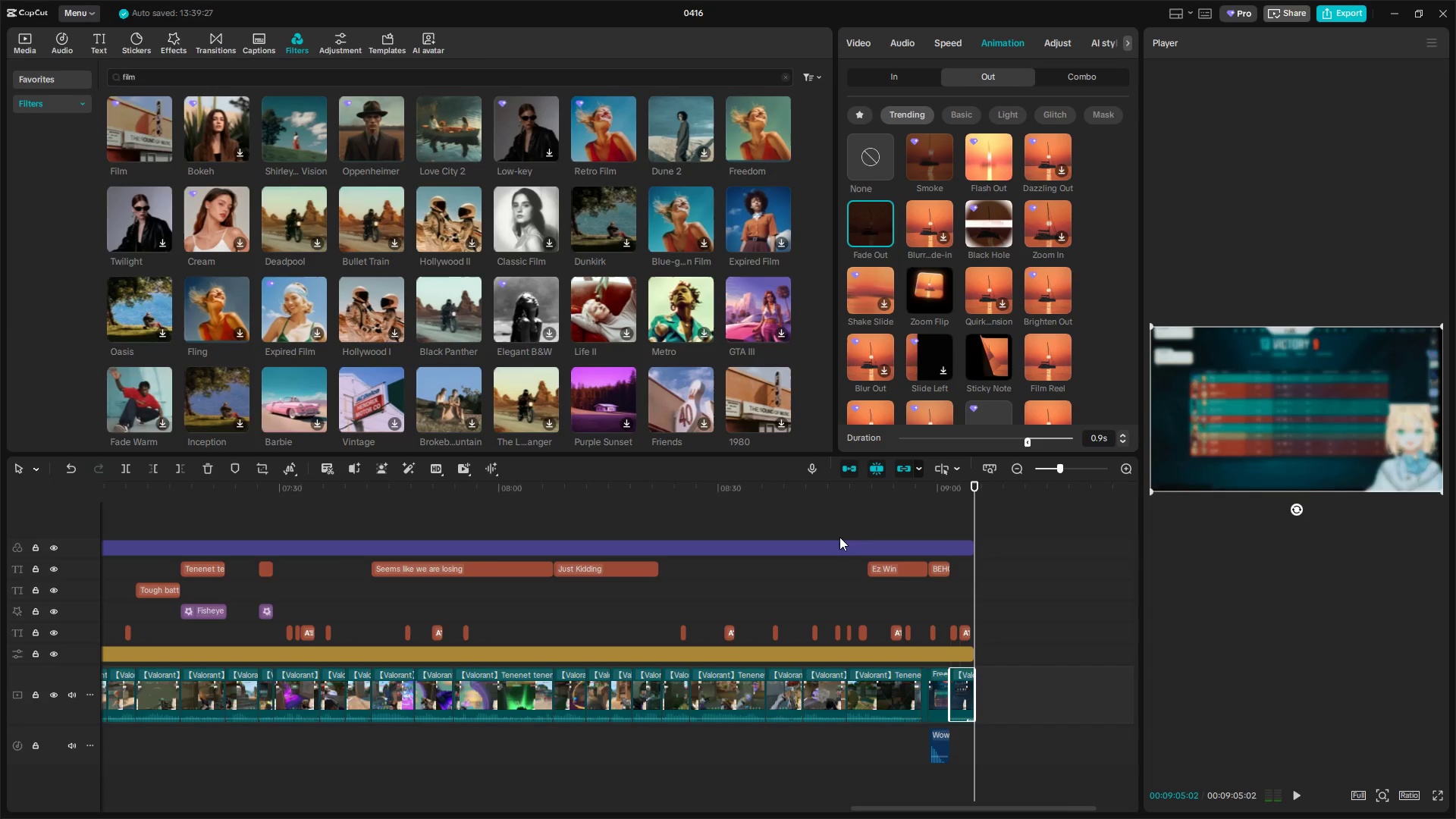 
left_click([713, 517])
 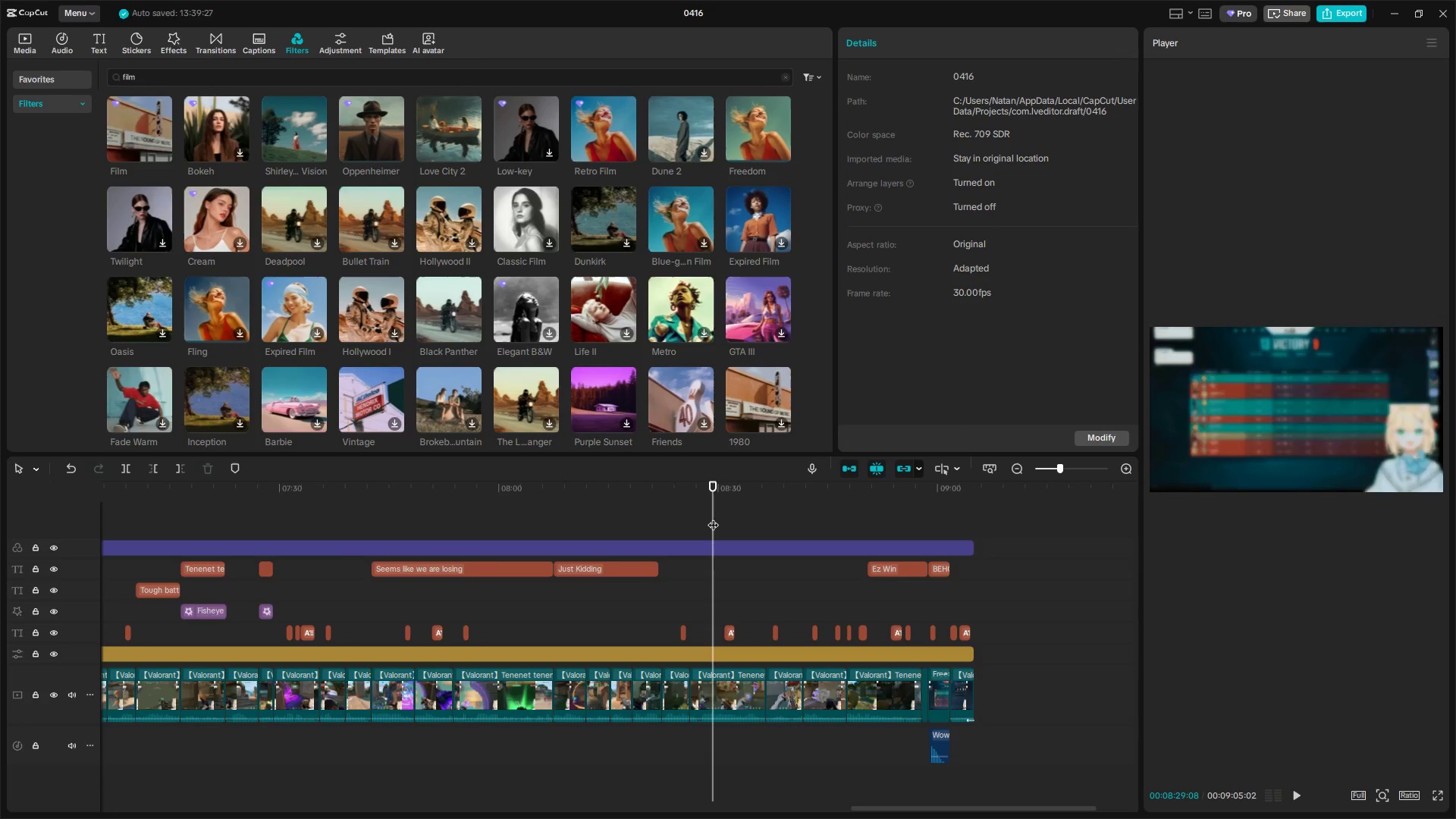 
key(Space)
 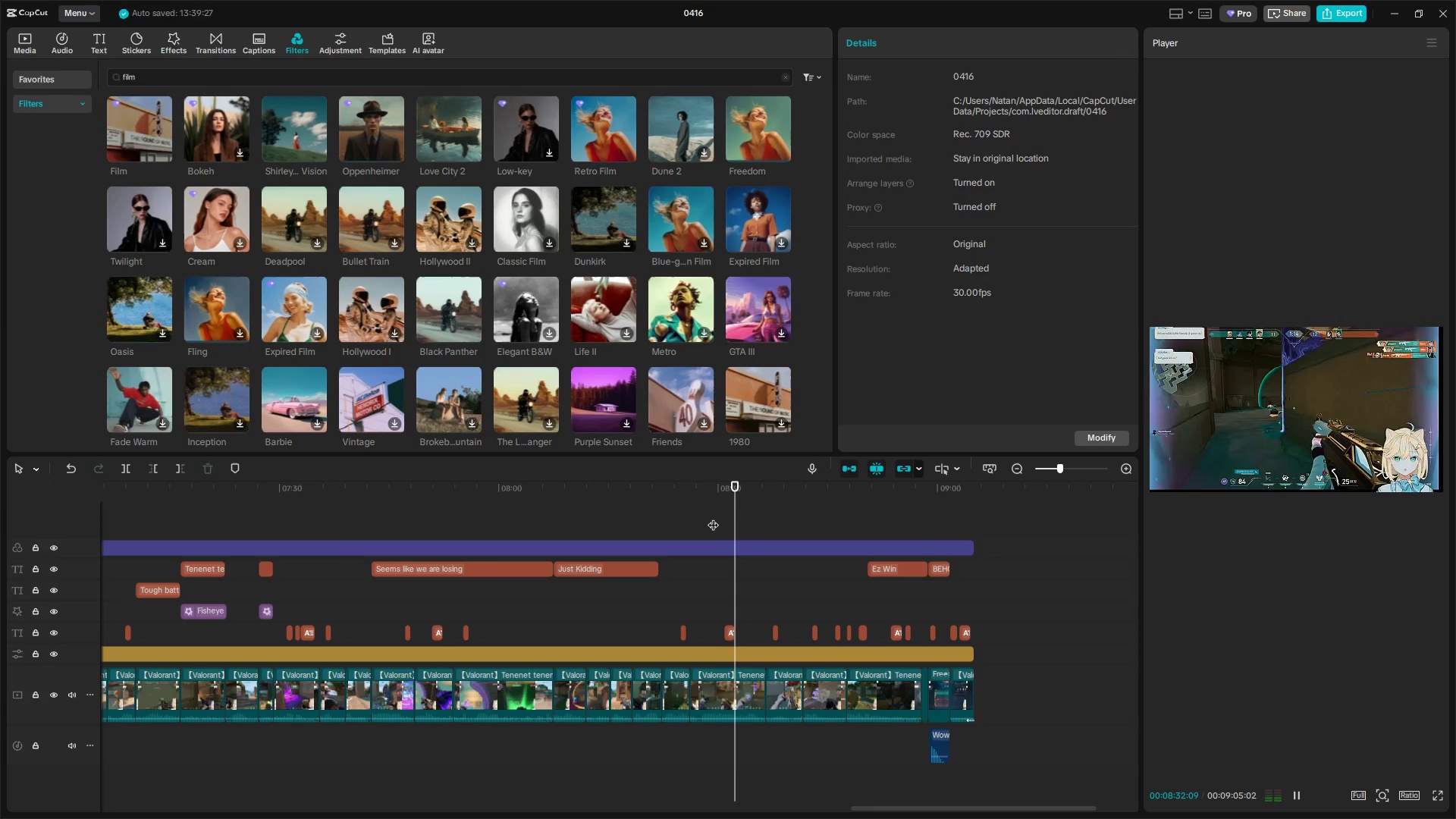 
key(Space)
 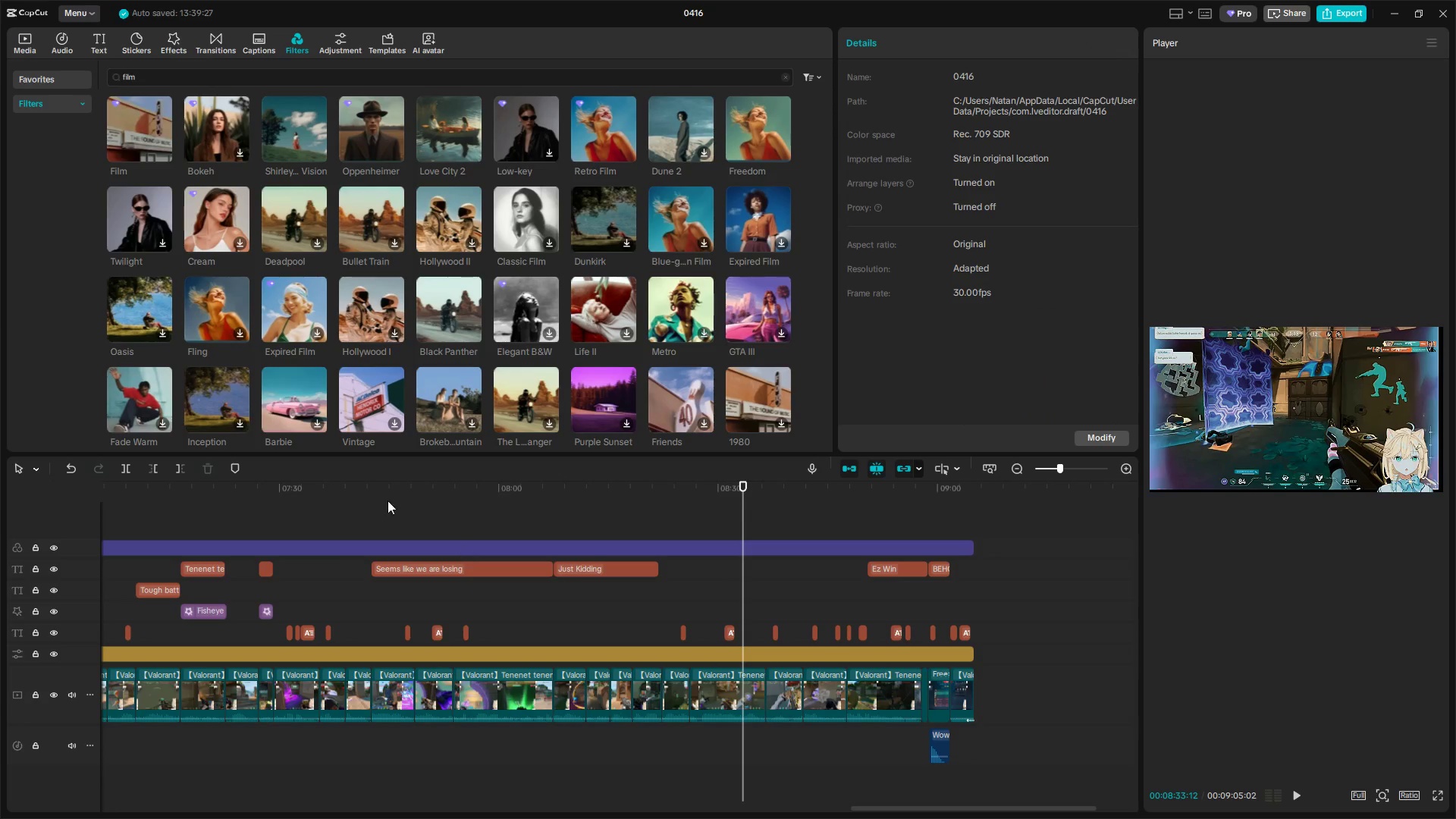 
hold_key(key=ControlLeft, duration=1.5)
scroll: coordinate [378, 590], scroll_direction: down, amount: 4.0
 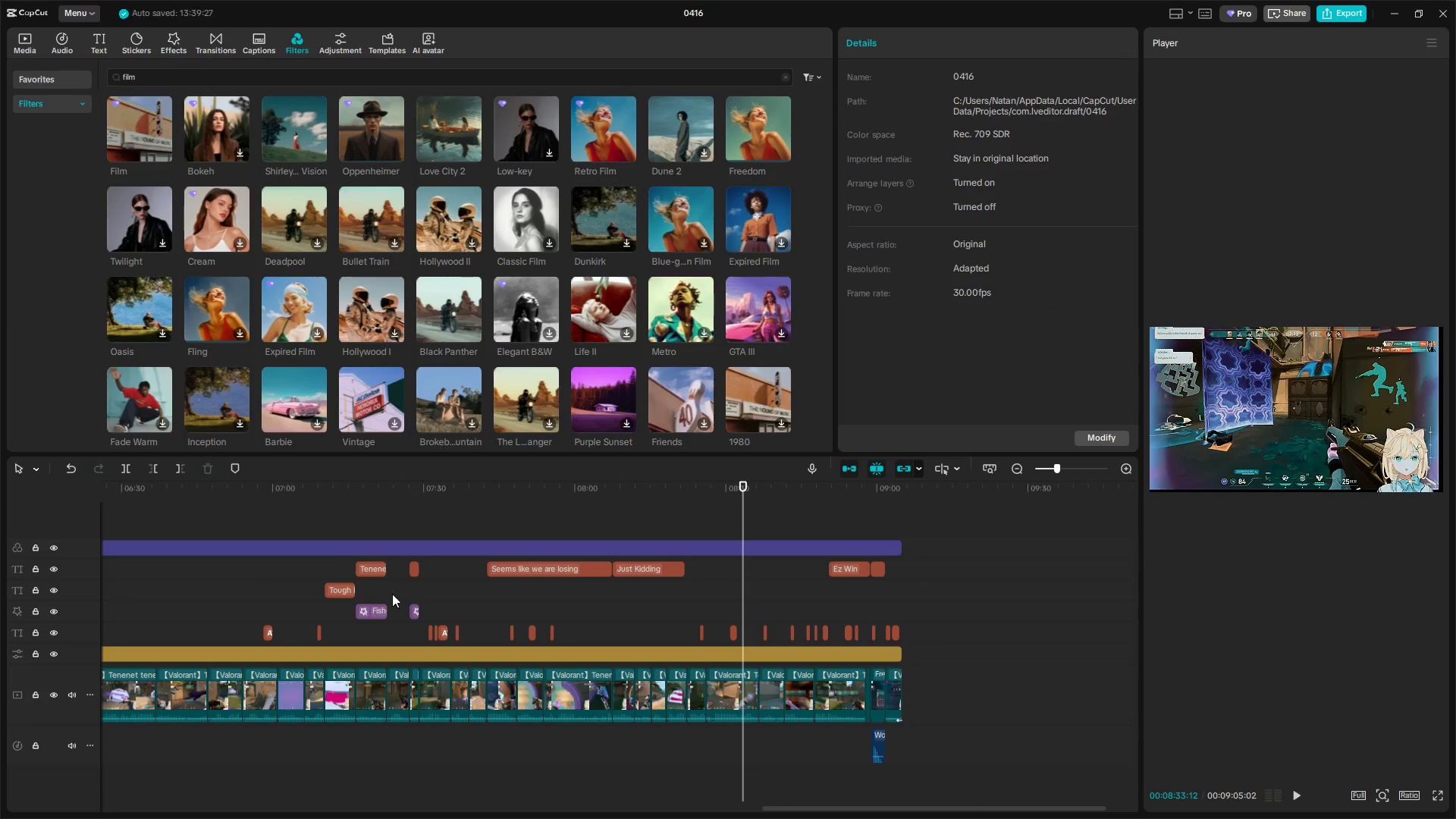 
hold_key(key=ControlLeft, duration=1.09)
scroll: coordinate [397, 596], scroll_direction: down, amount: 15.0
 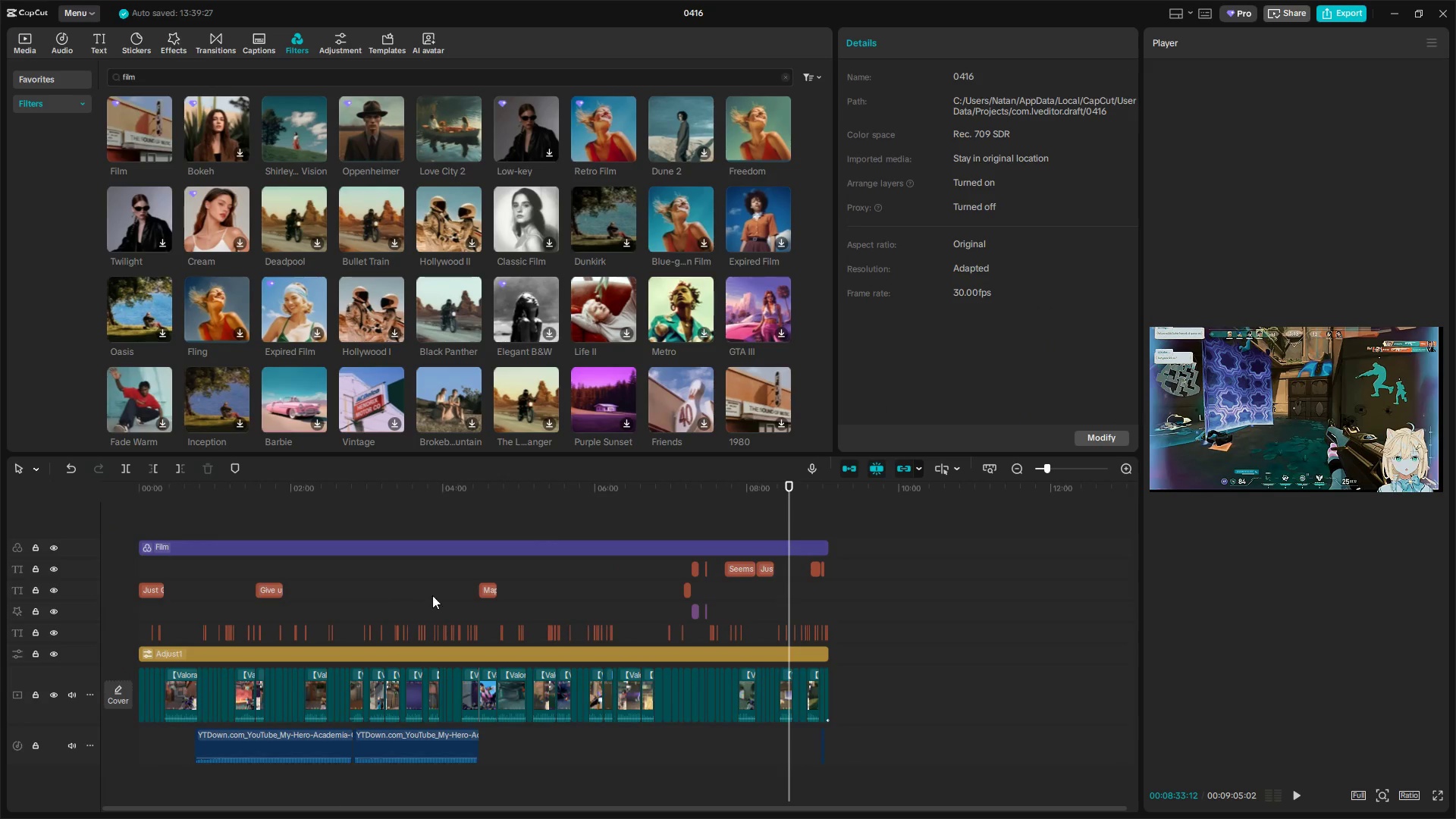 
key(Alt+AltLeft)
 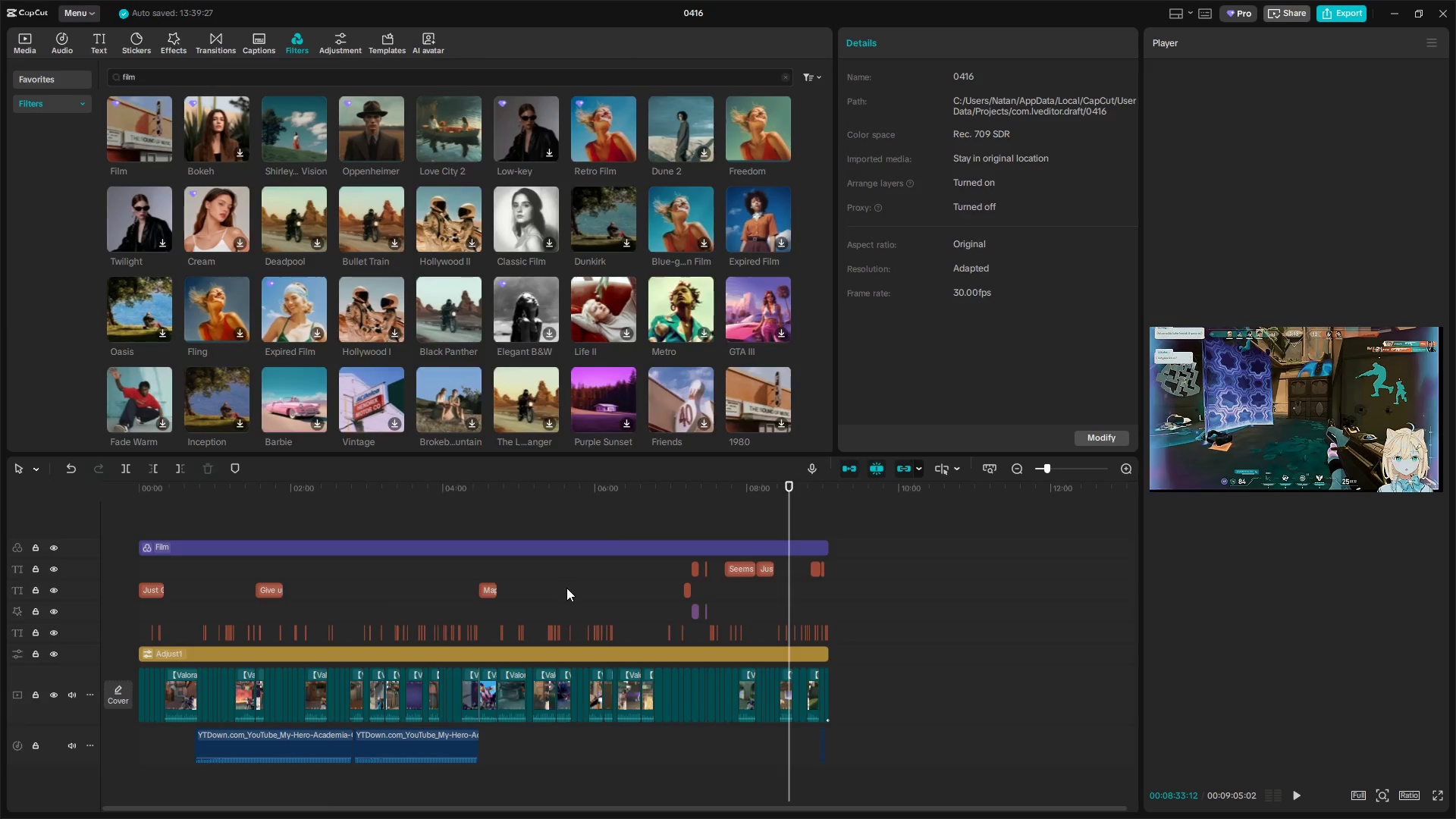 
key(Alt+Tab)